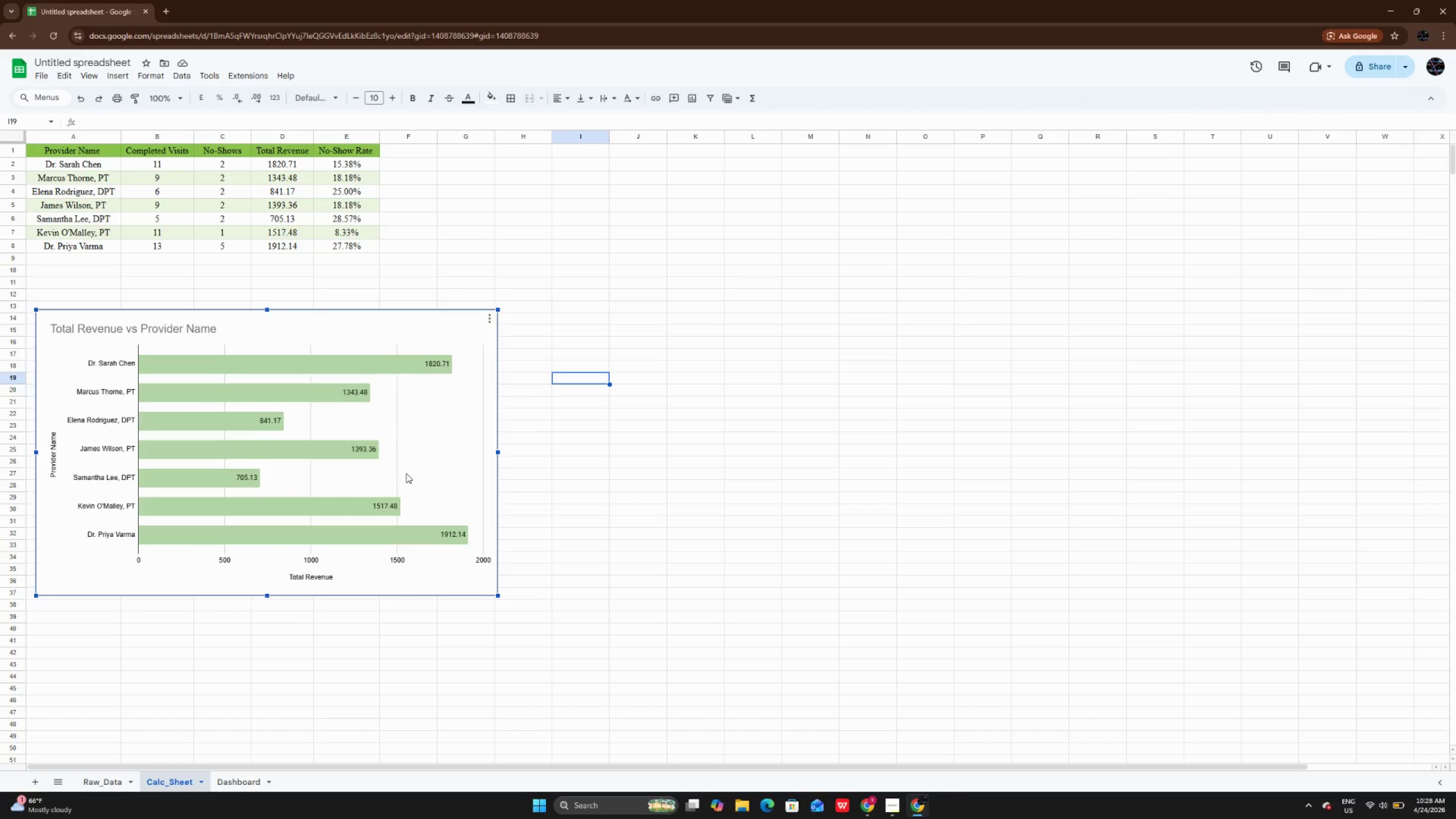 
right_click([406, 473])
 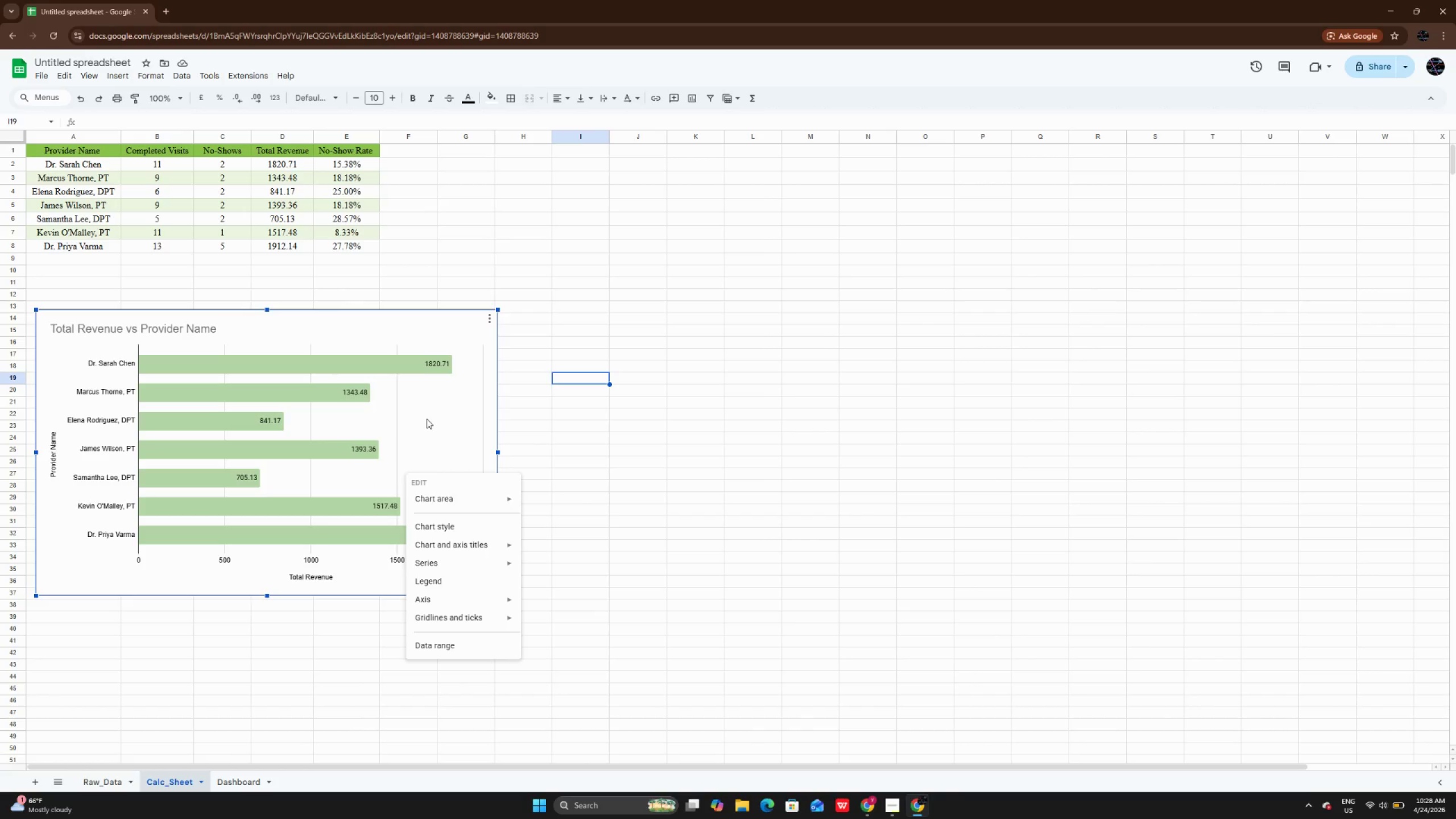 
wait(5.28)
 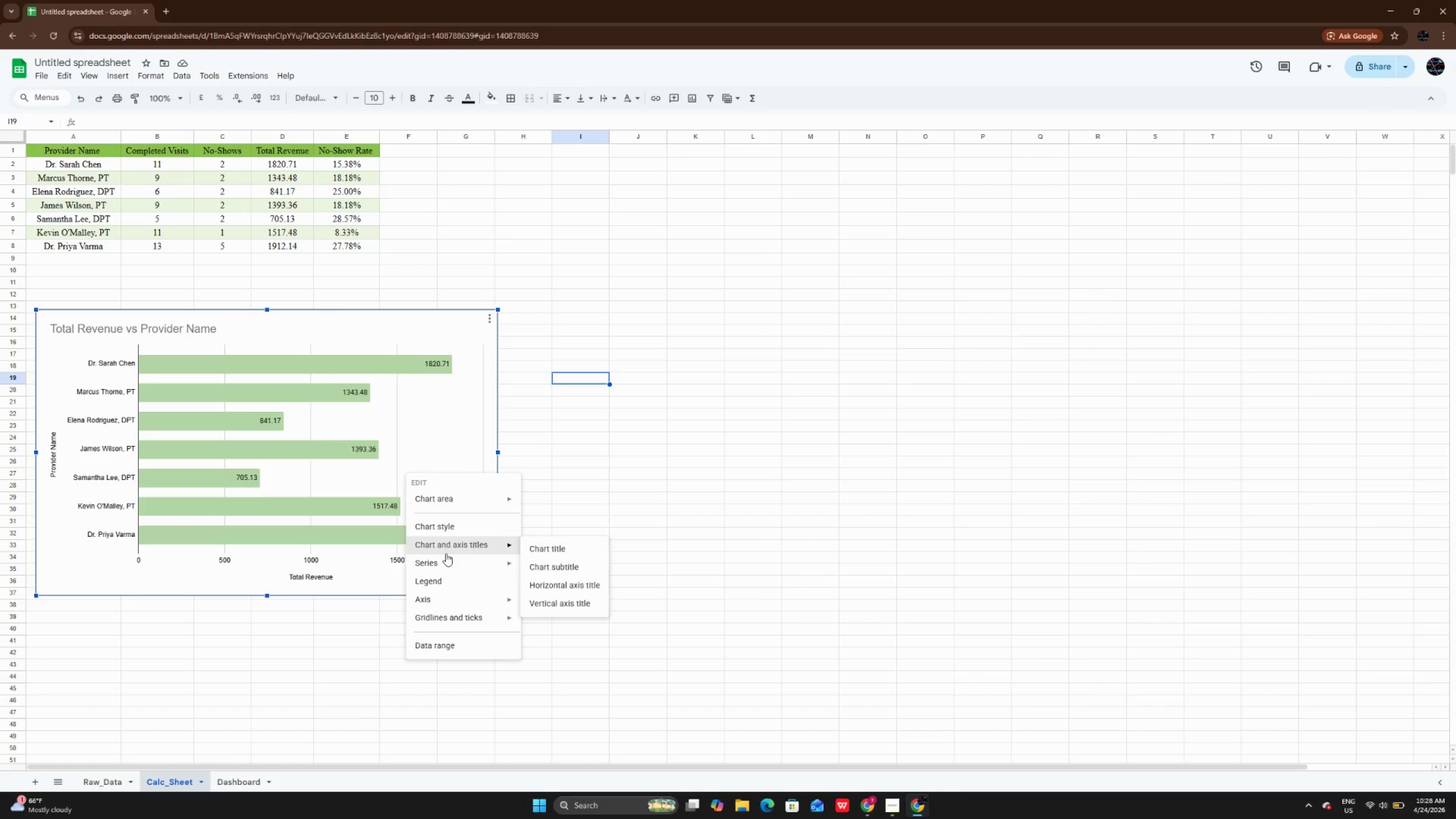 
left_click([490, 317])
 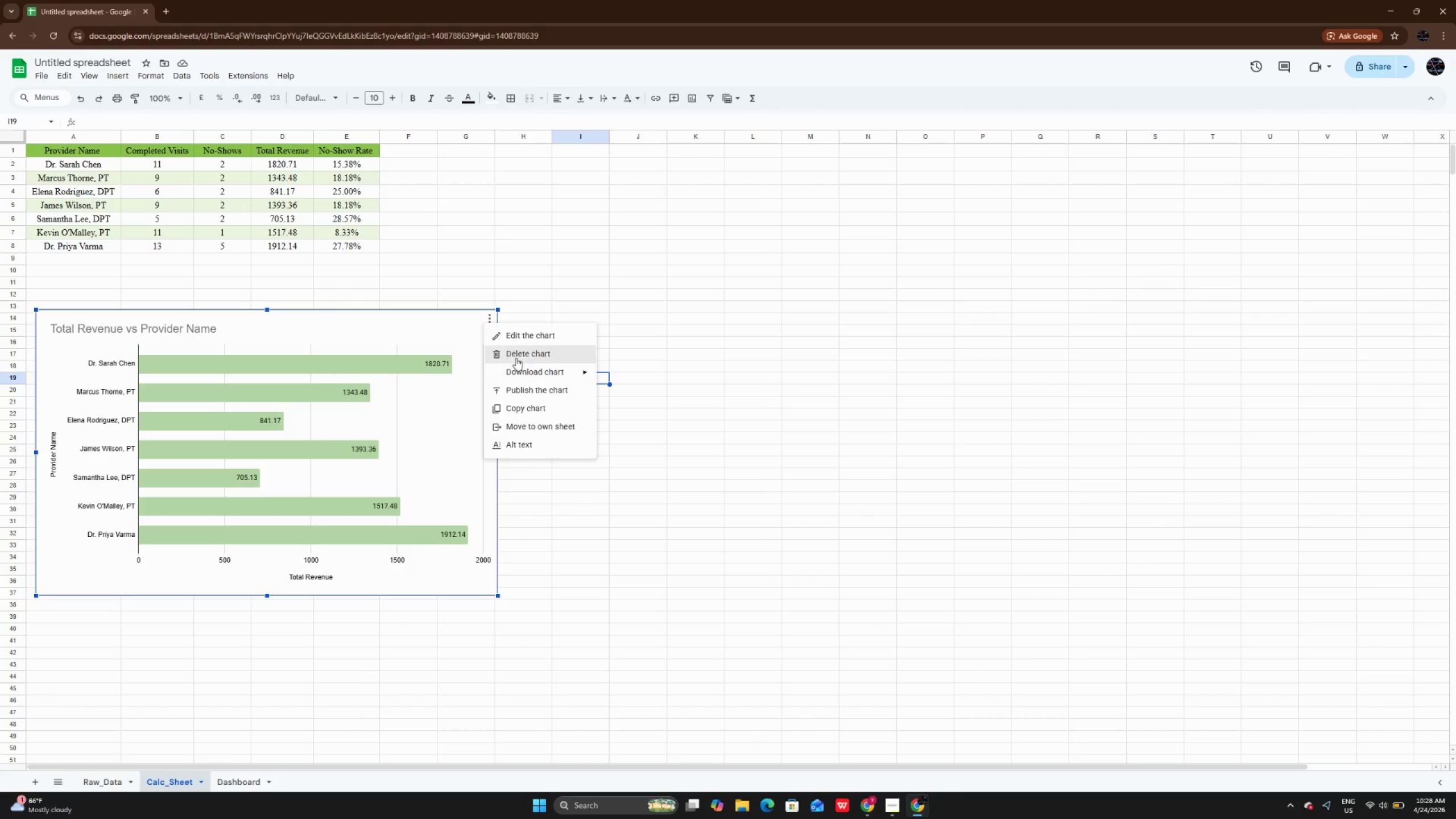 
left_click([516, 358])
 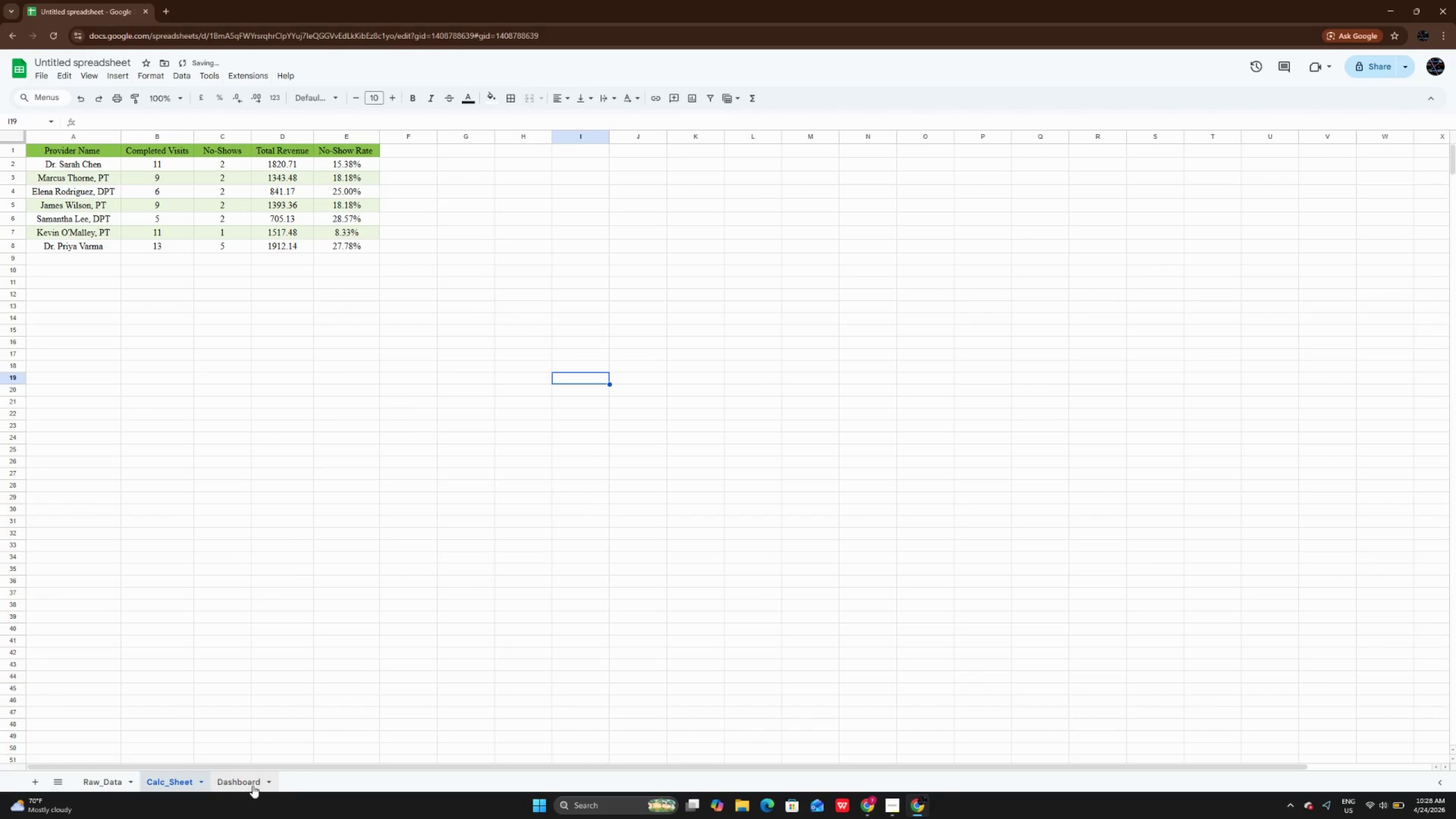 
left_click([242, 777])
 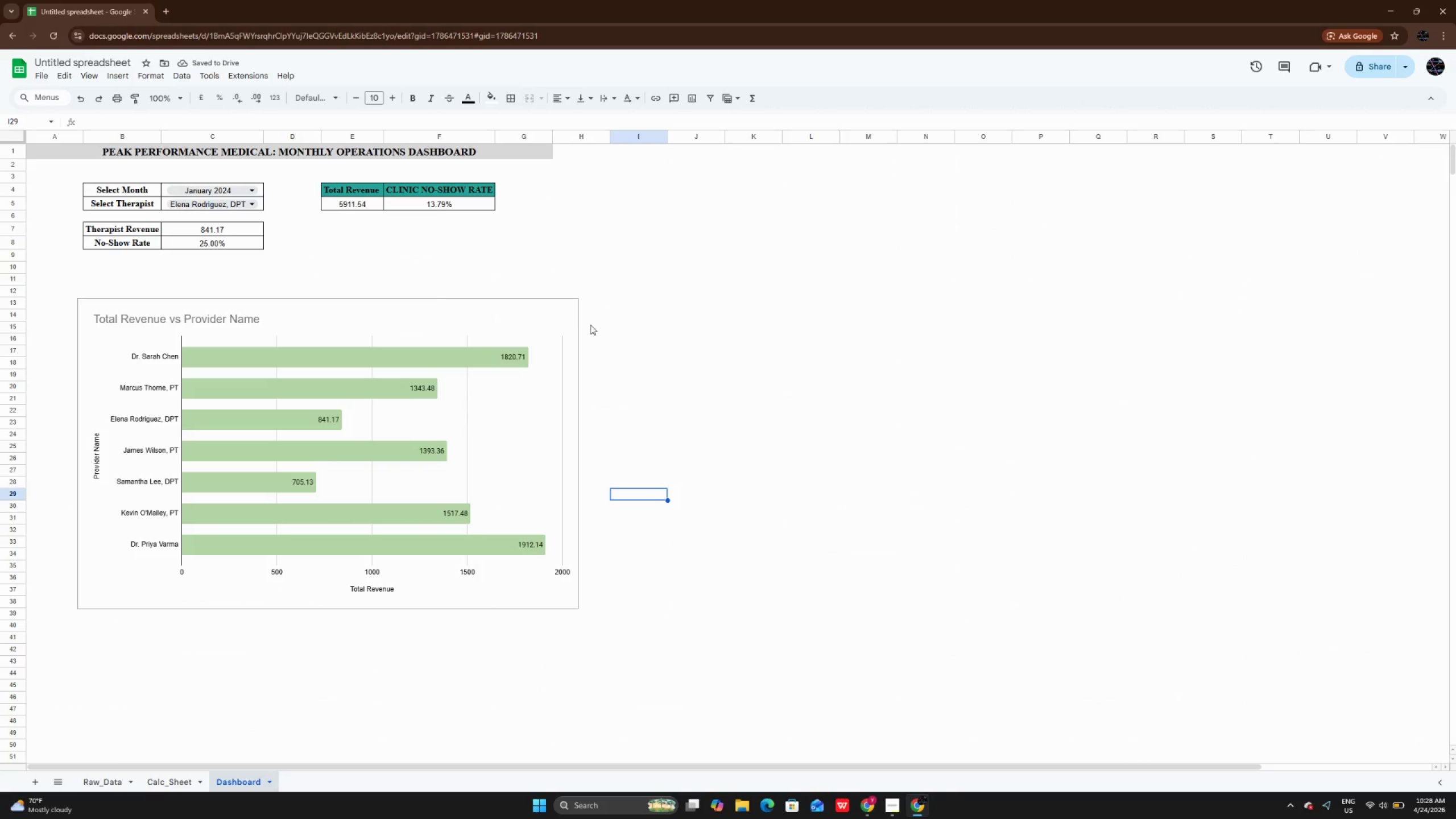 
left_click([567, 317])
 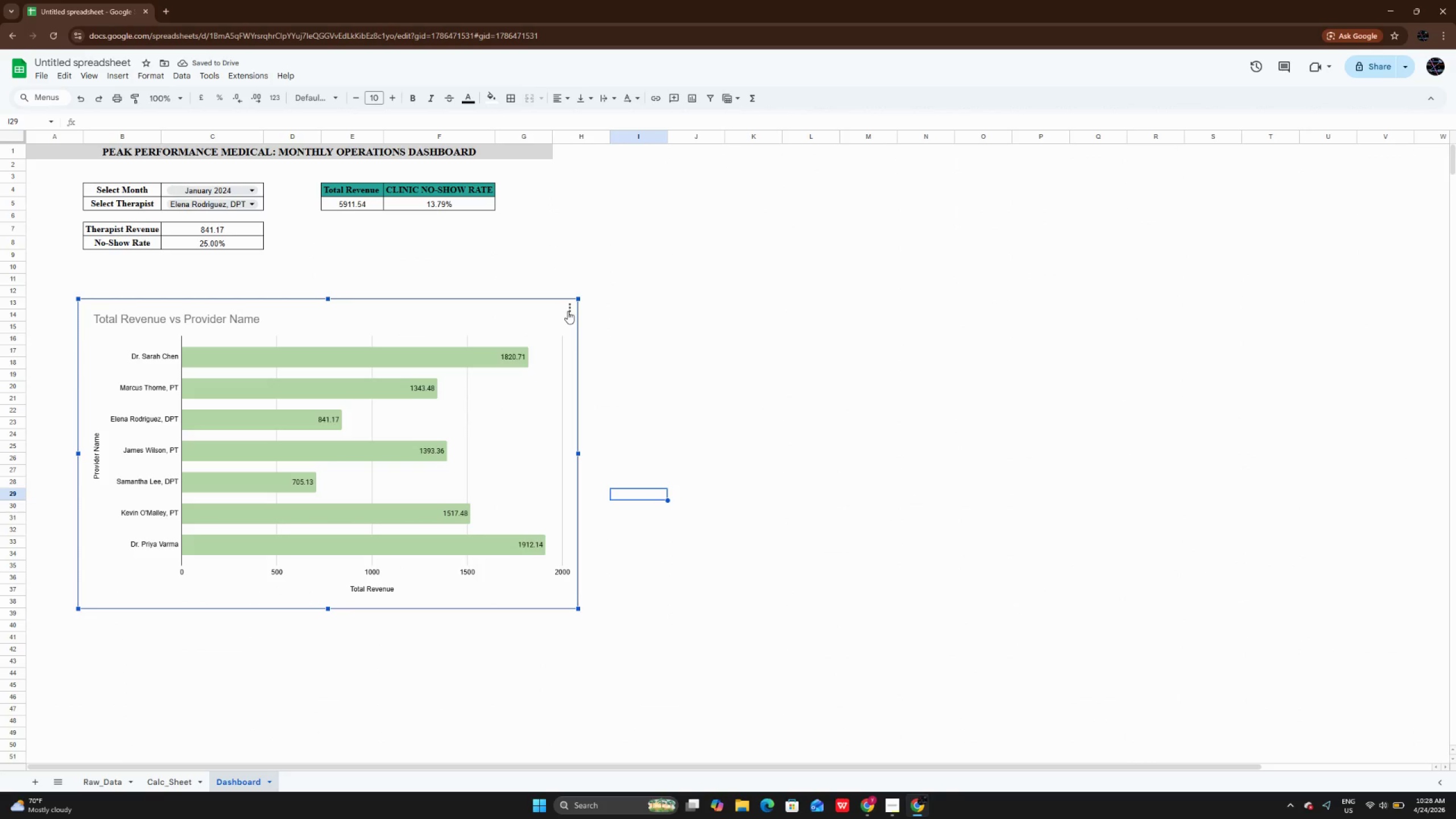 
left_click([568, 311])
 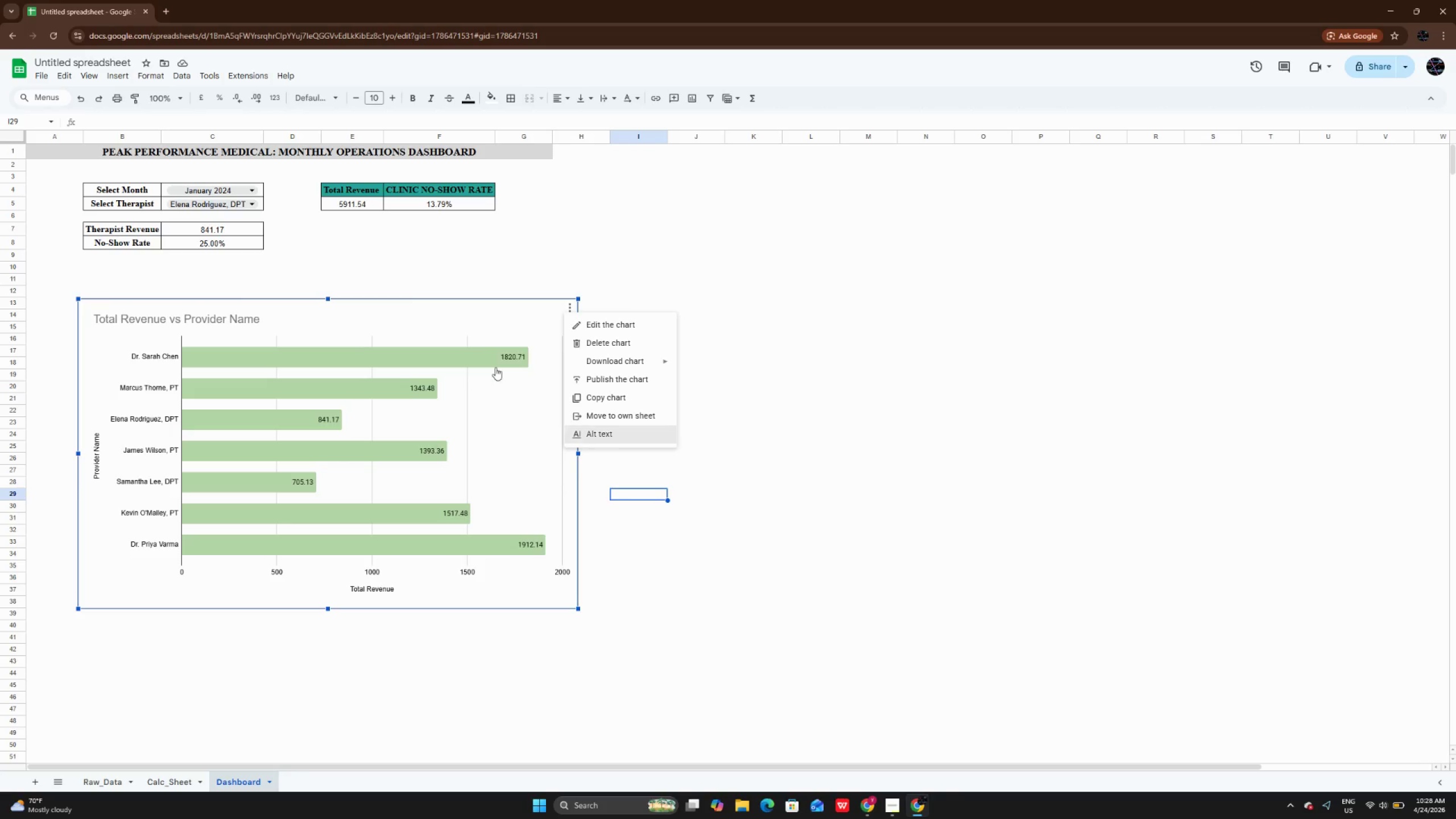 
left_click([430, 321])
 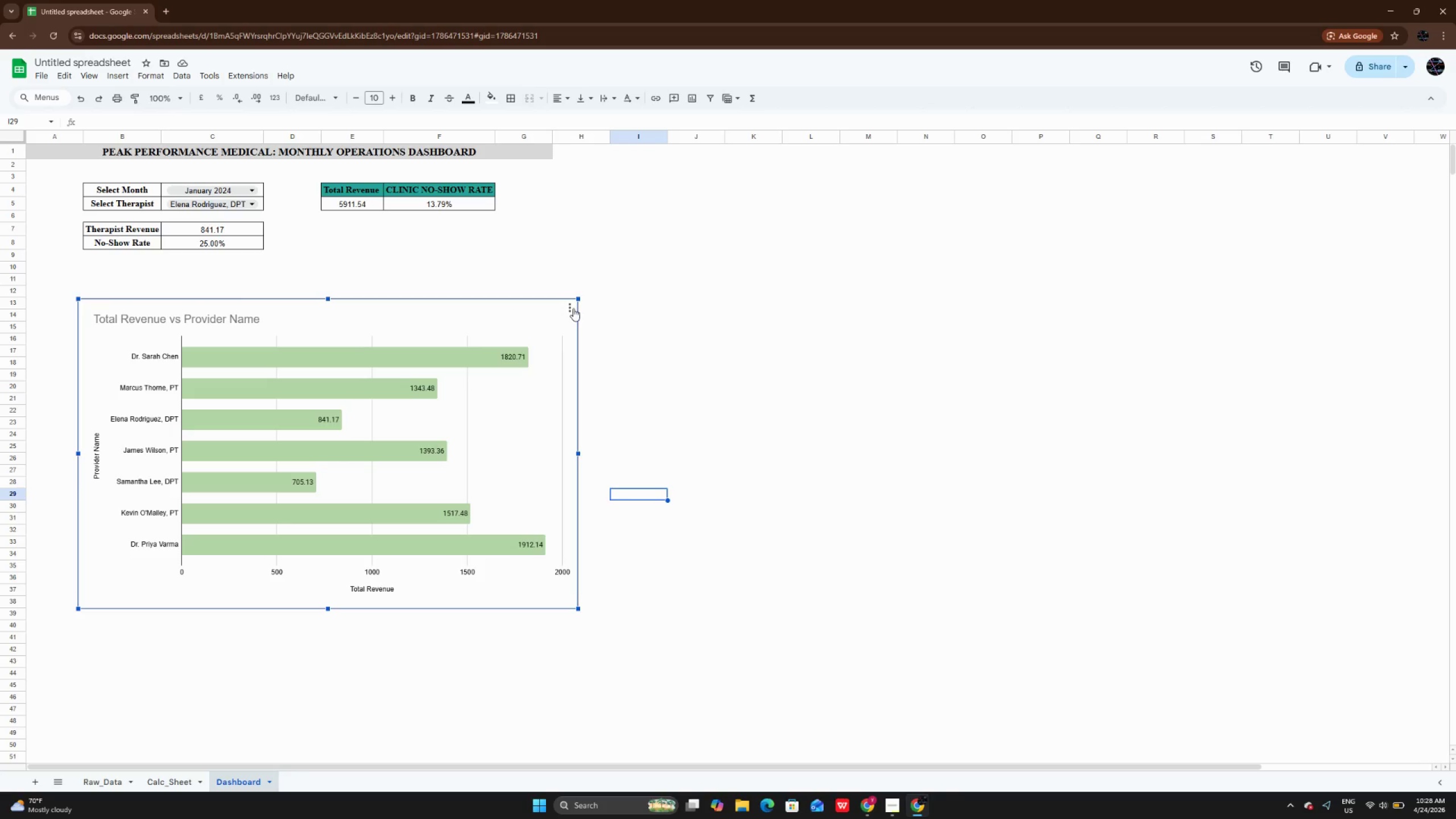 
left_click([573, 308])
 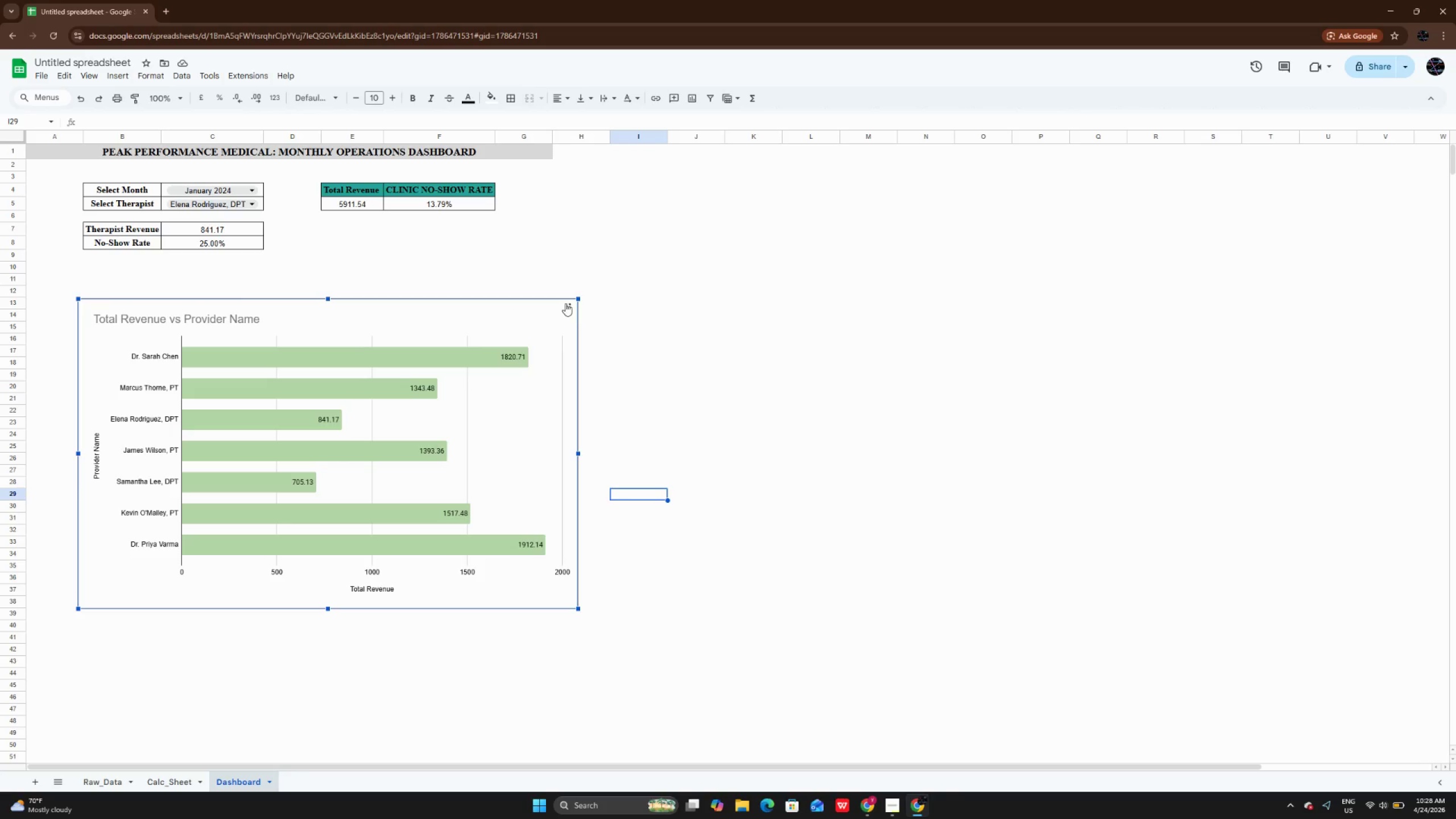 
left_click([565, 303])
 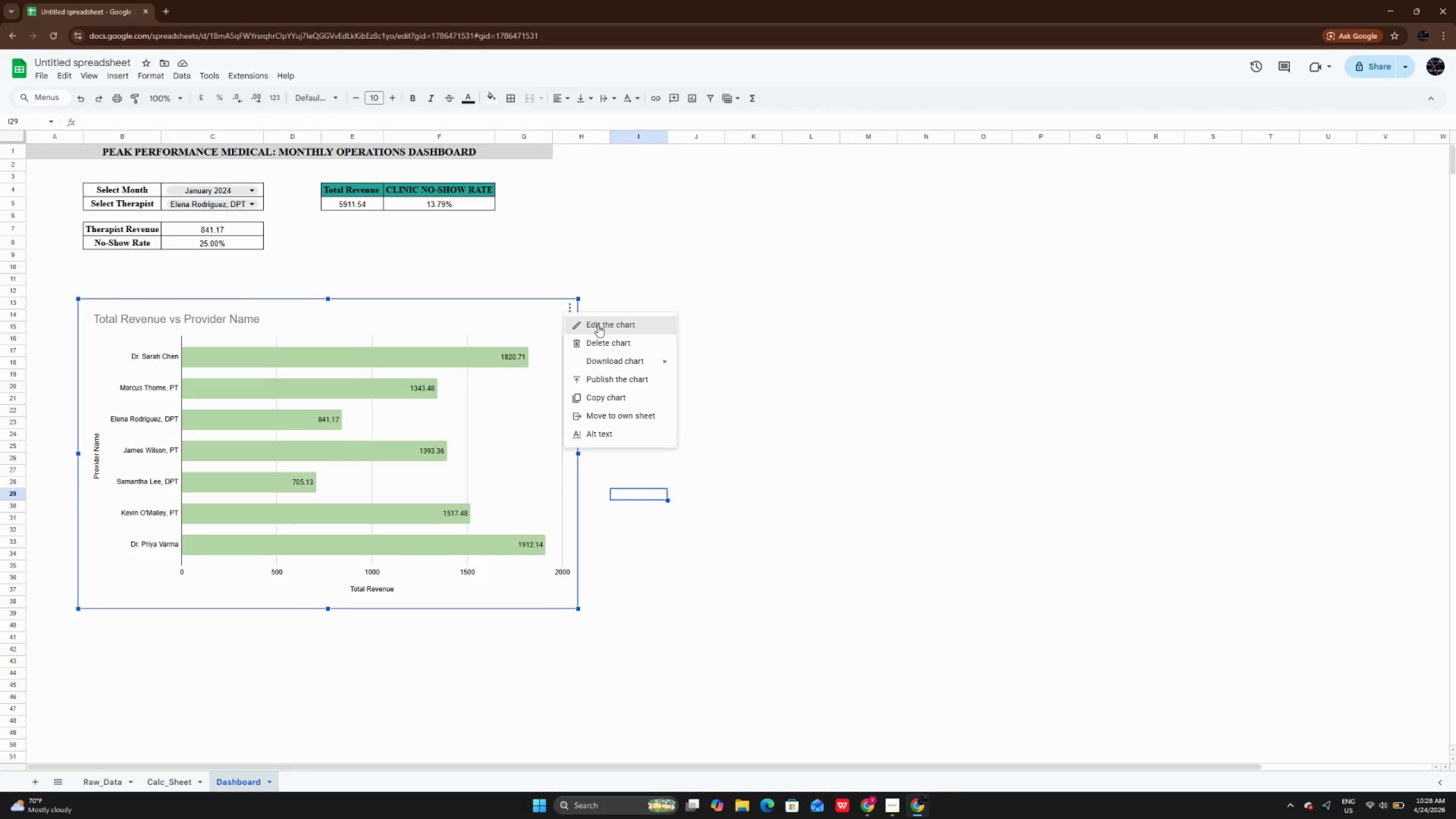 
left_click([598, 325])
 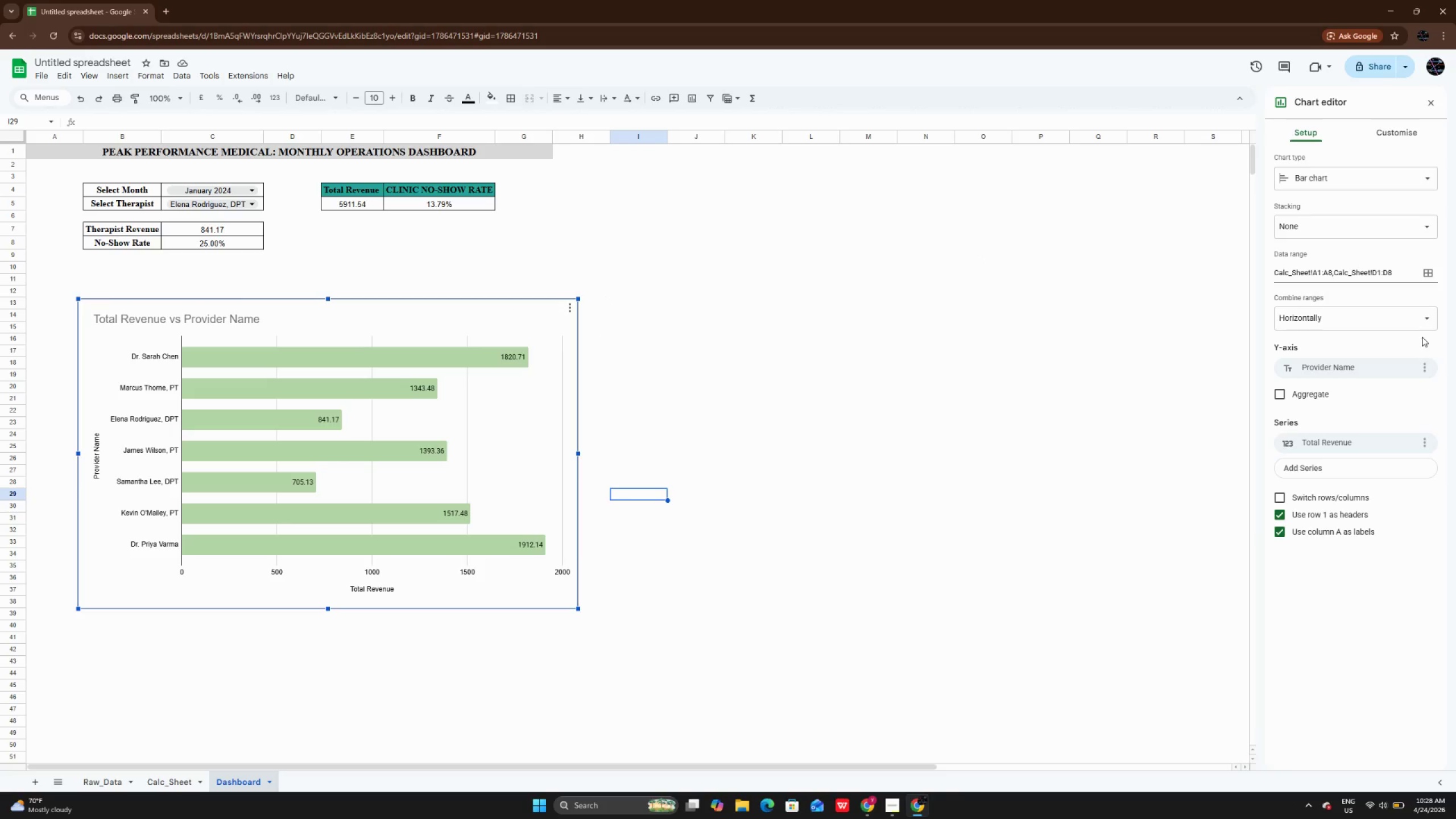 
wait(9.47)
 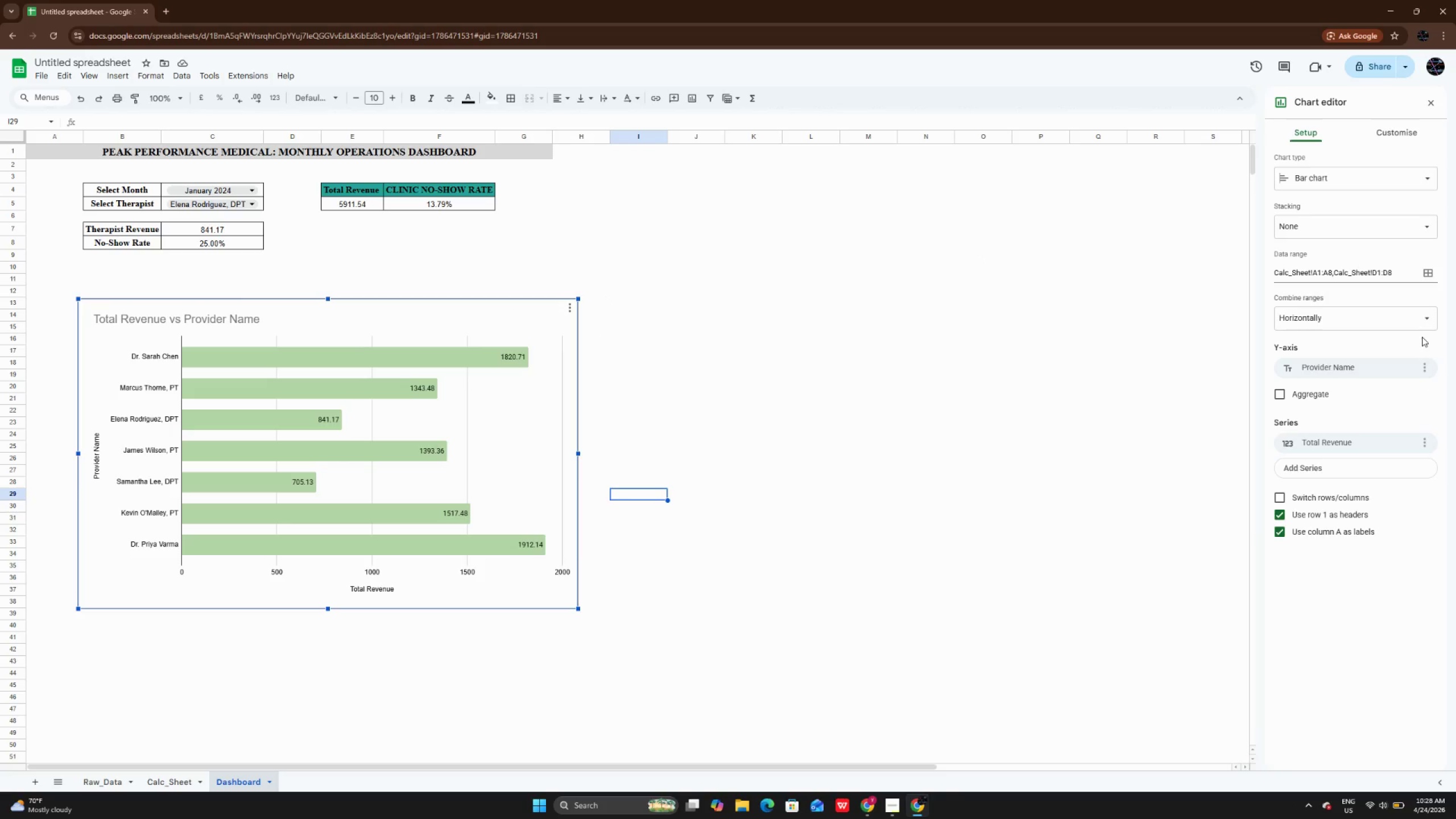 
left_click([1417, 131])
 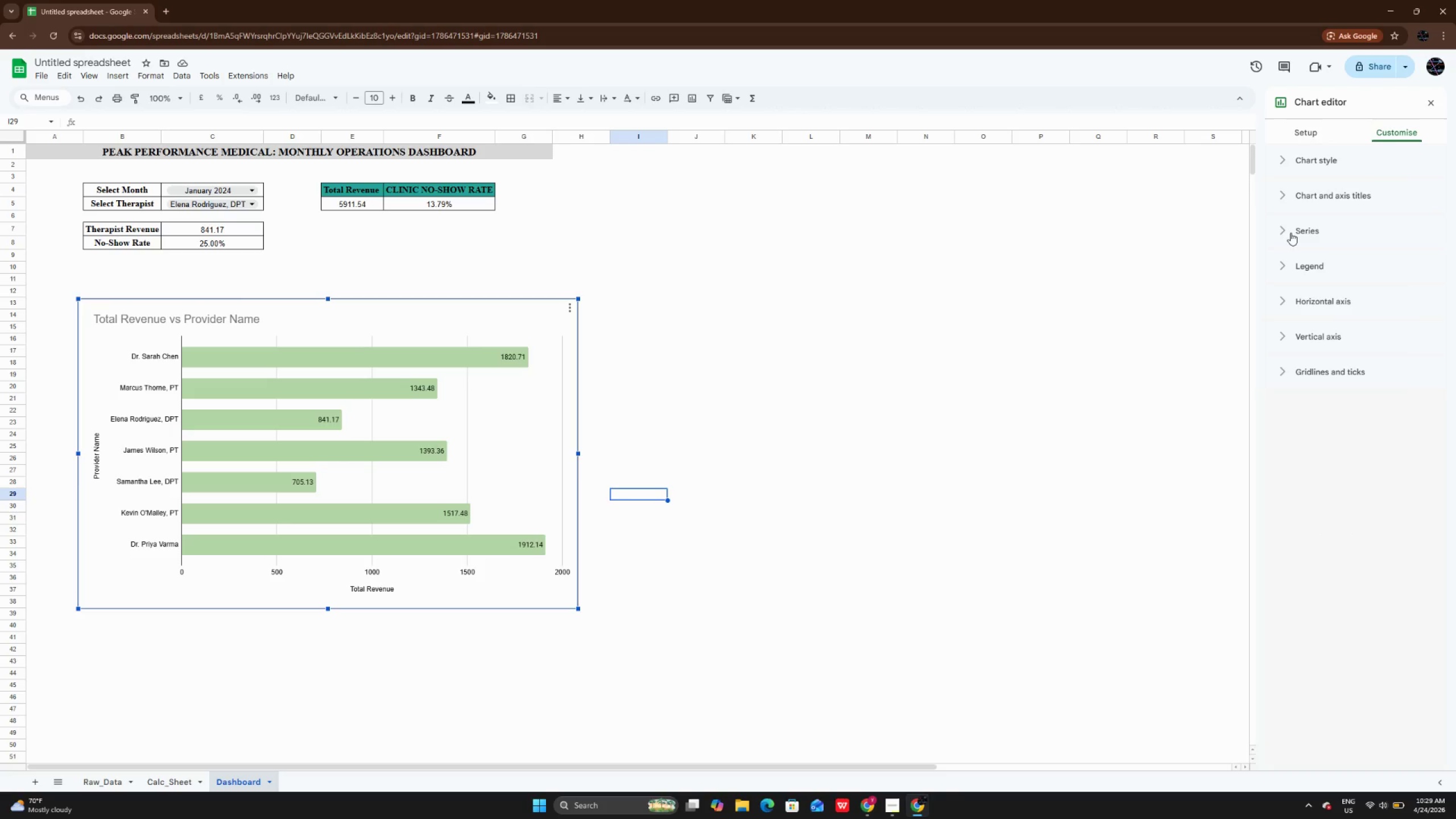 
left_click([1290, 233])
 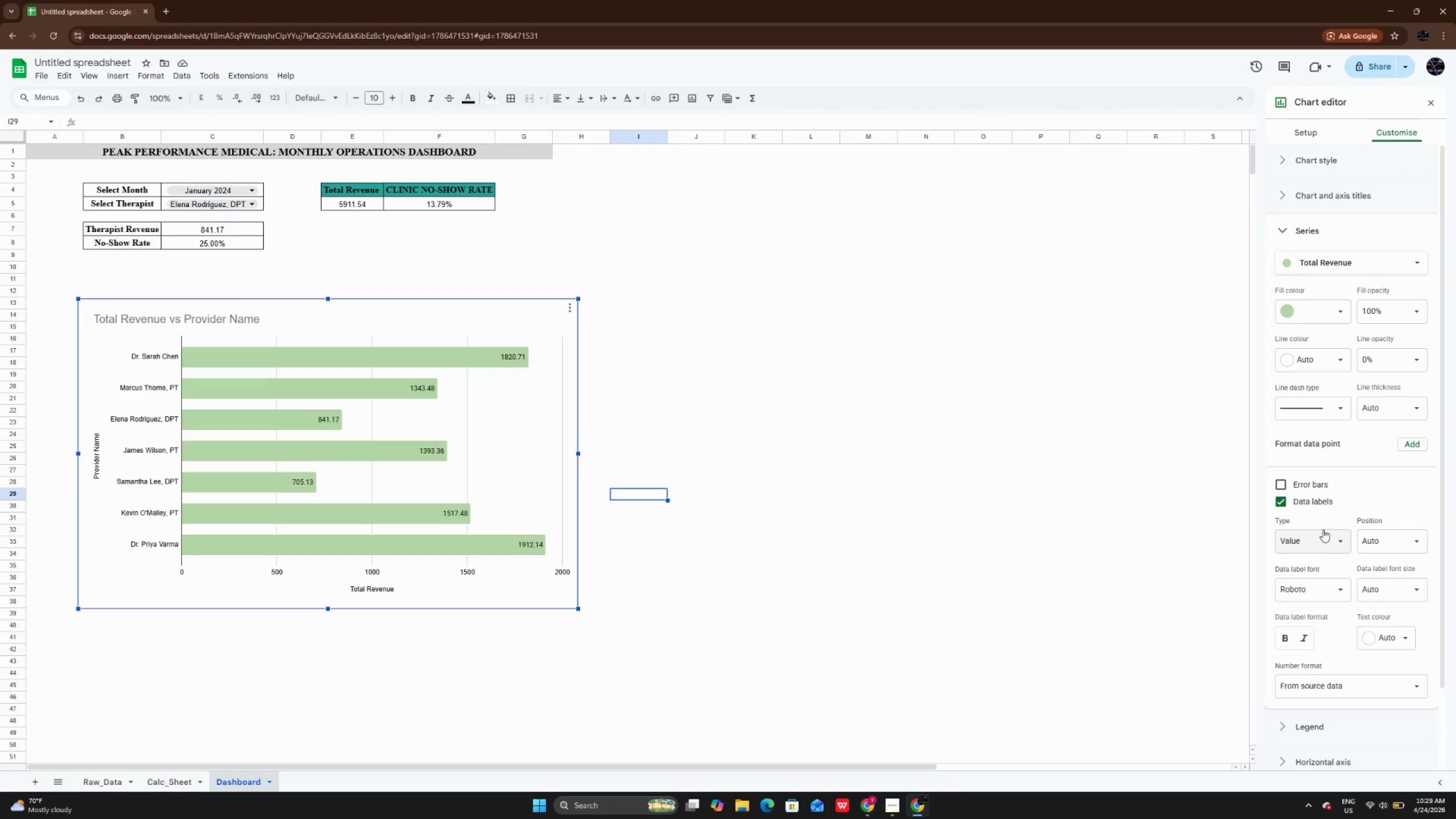 
scroll: coordinate [1321, 525], scroll_direction: down, amount: 1.0
 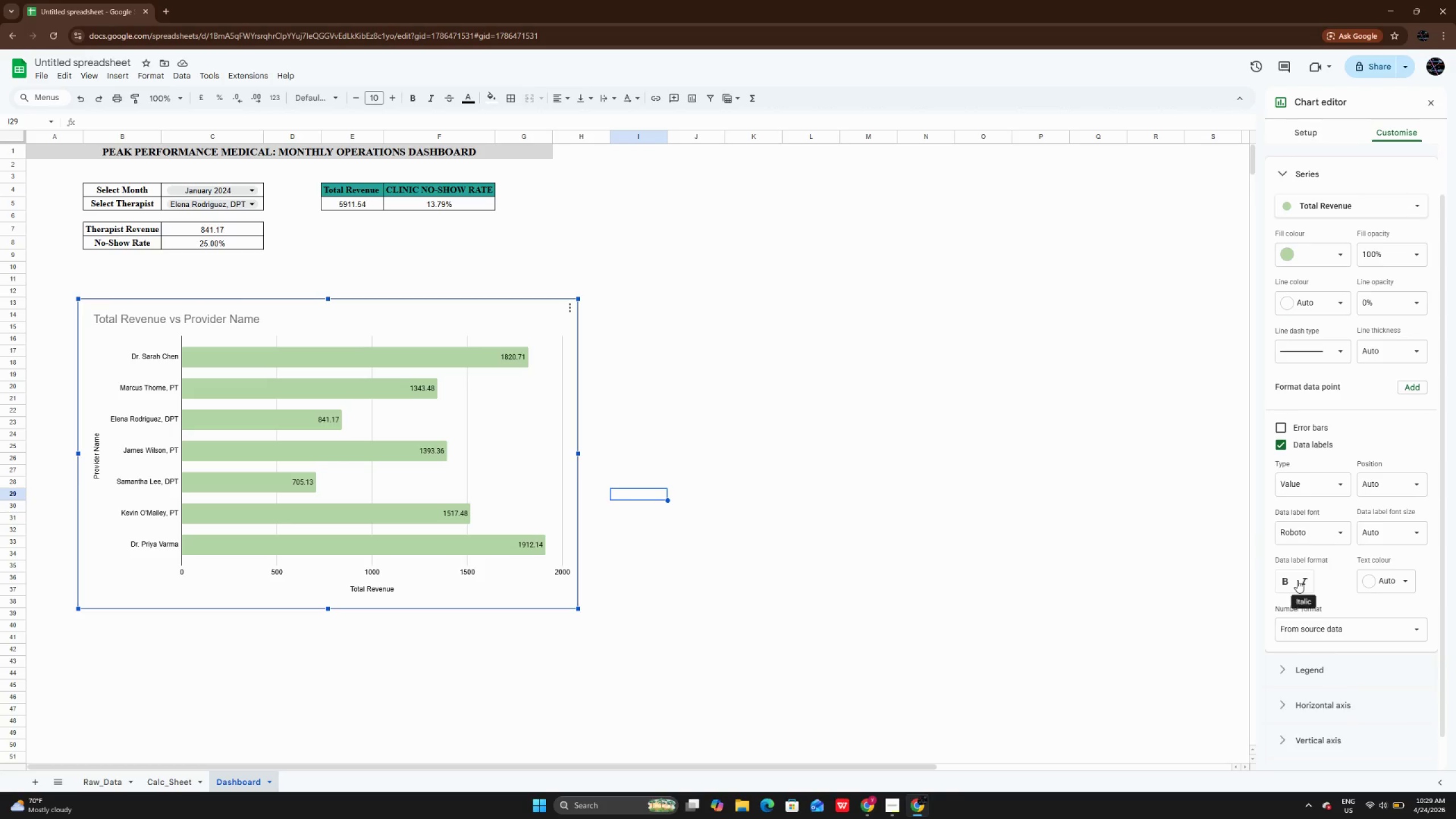 
left_click([1286, 580])
 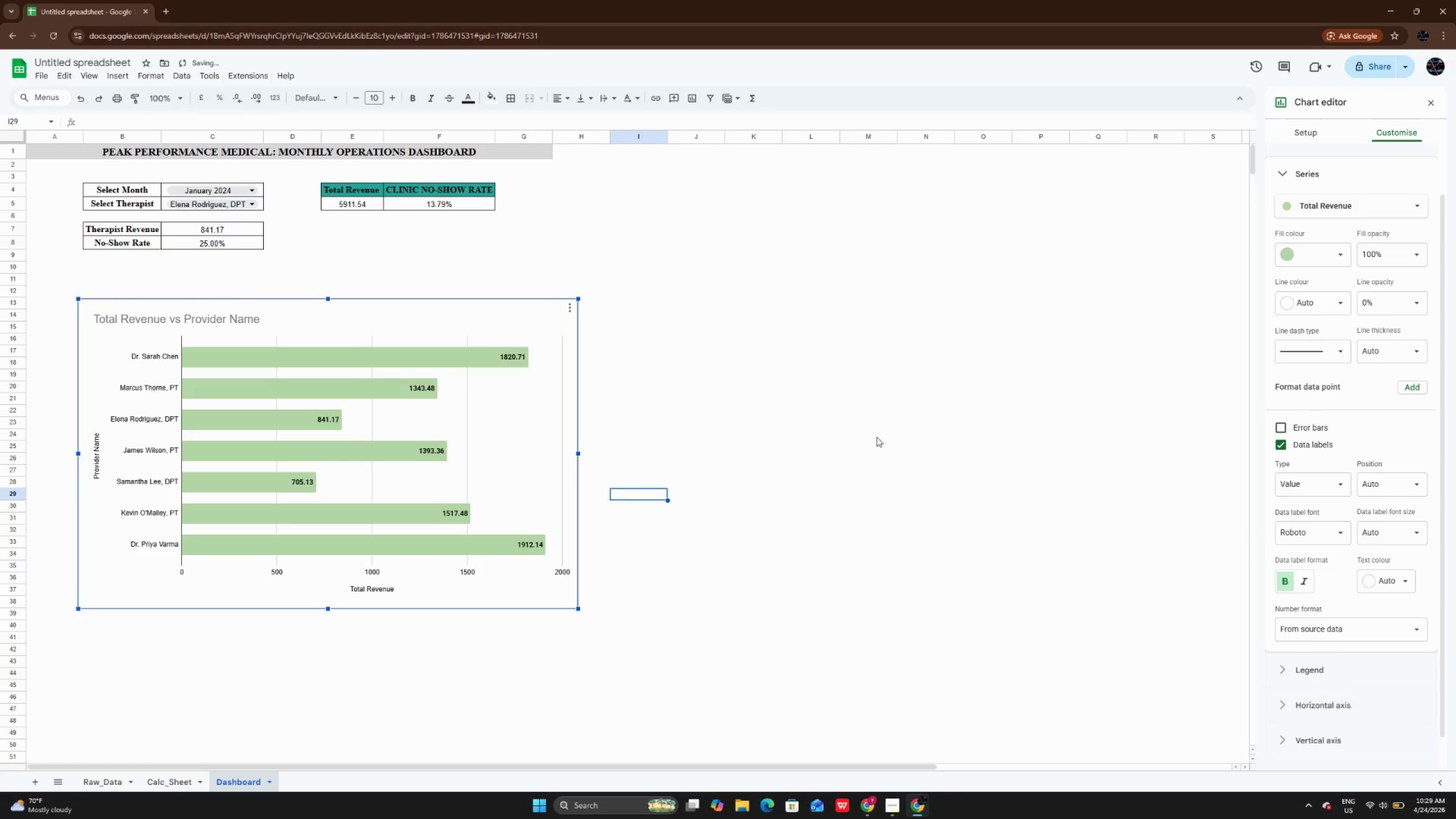 
left_click([875, 430])
 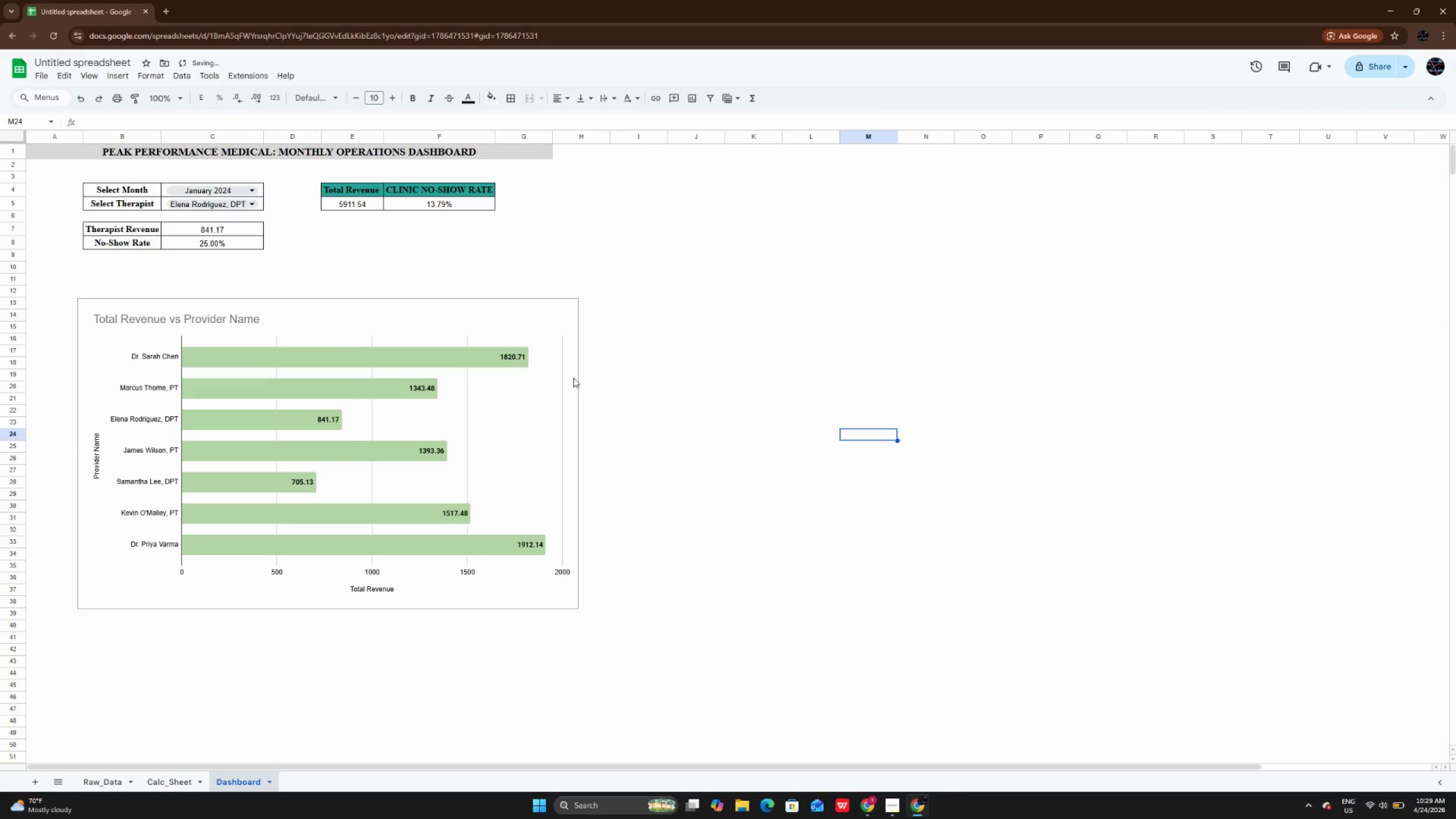 
left_click([575, 371])
 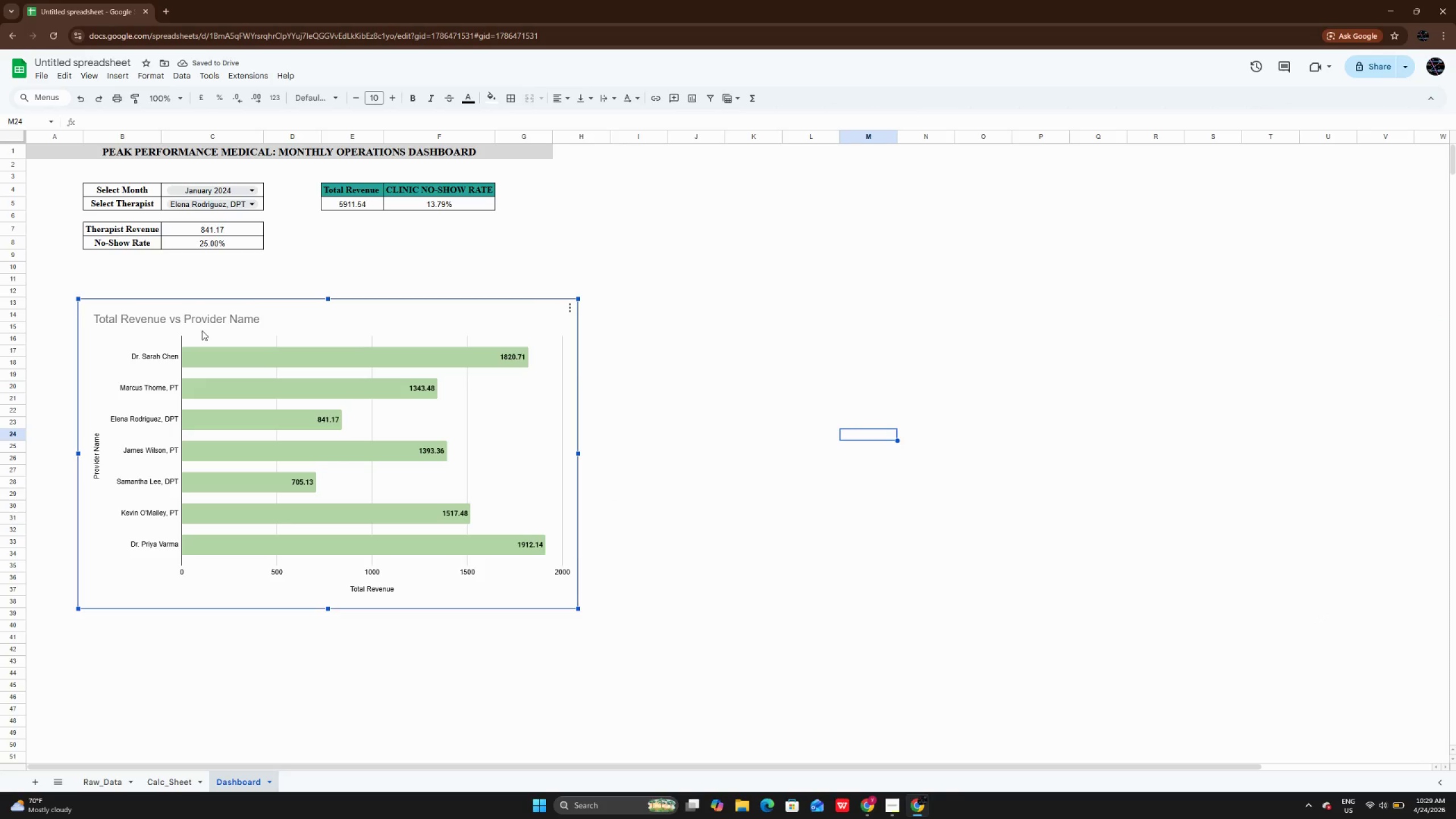 
left_click([196, 324])
 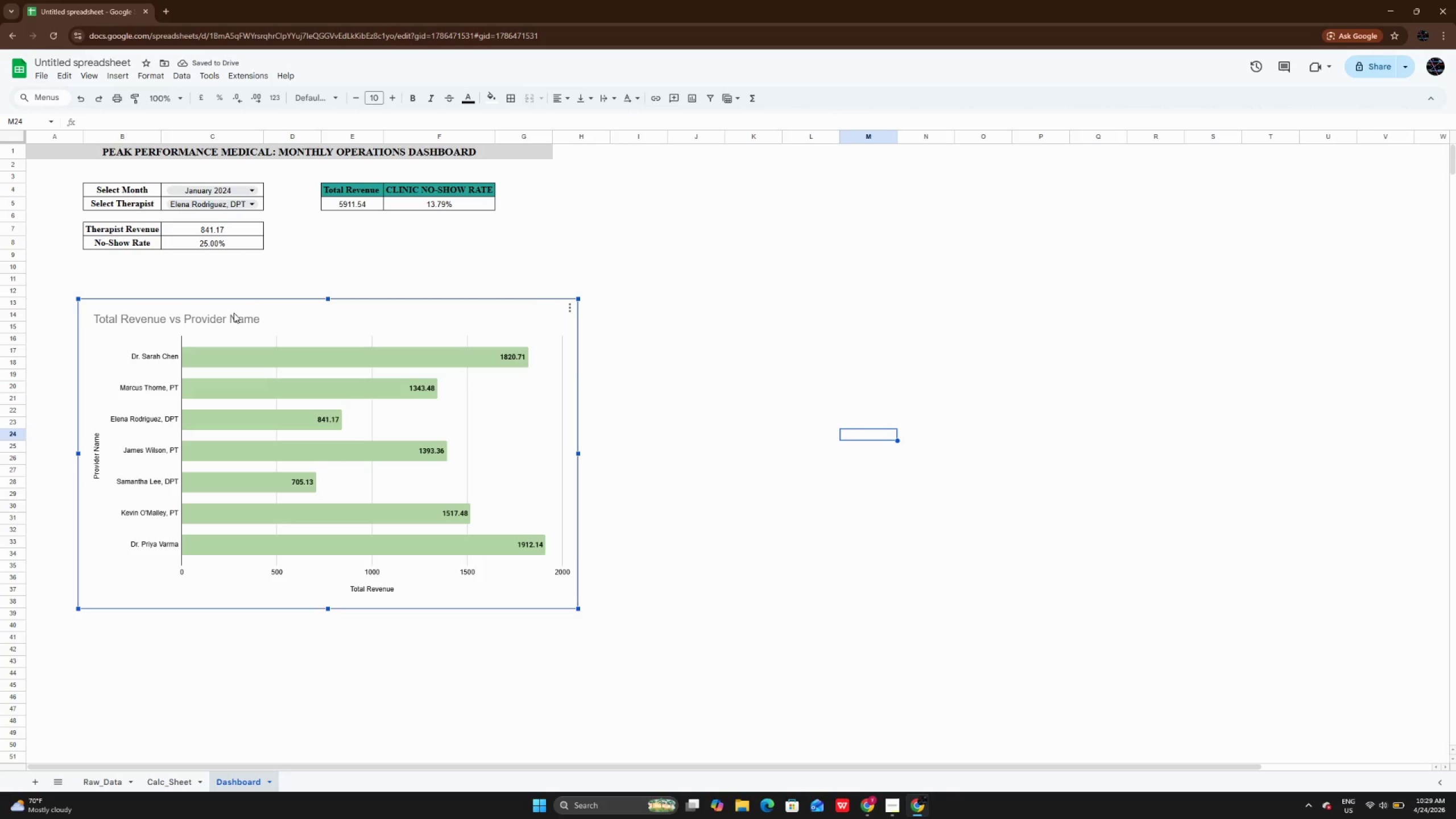 
left_click([234, 313])
 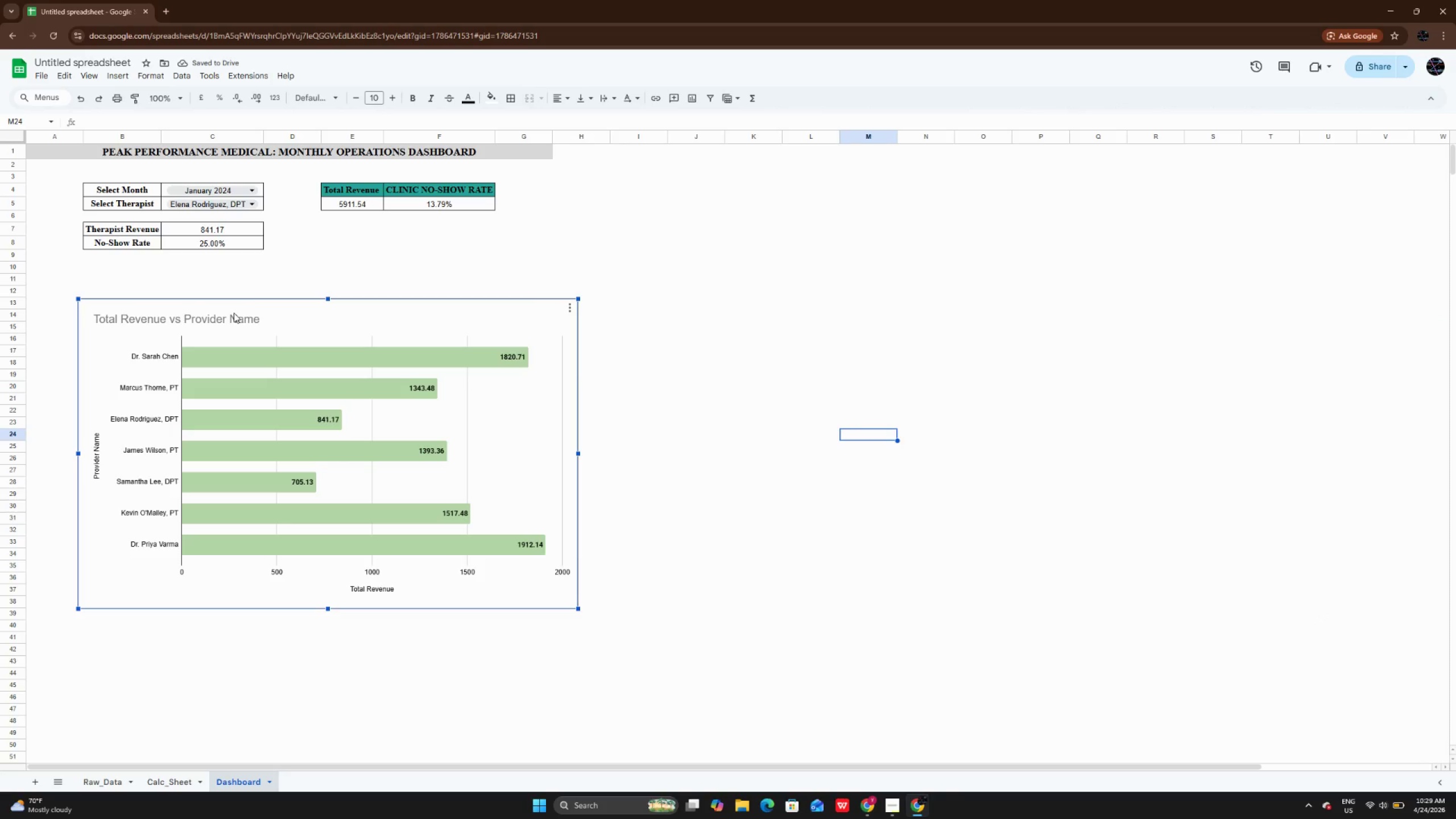 
double_click([234, 313])
 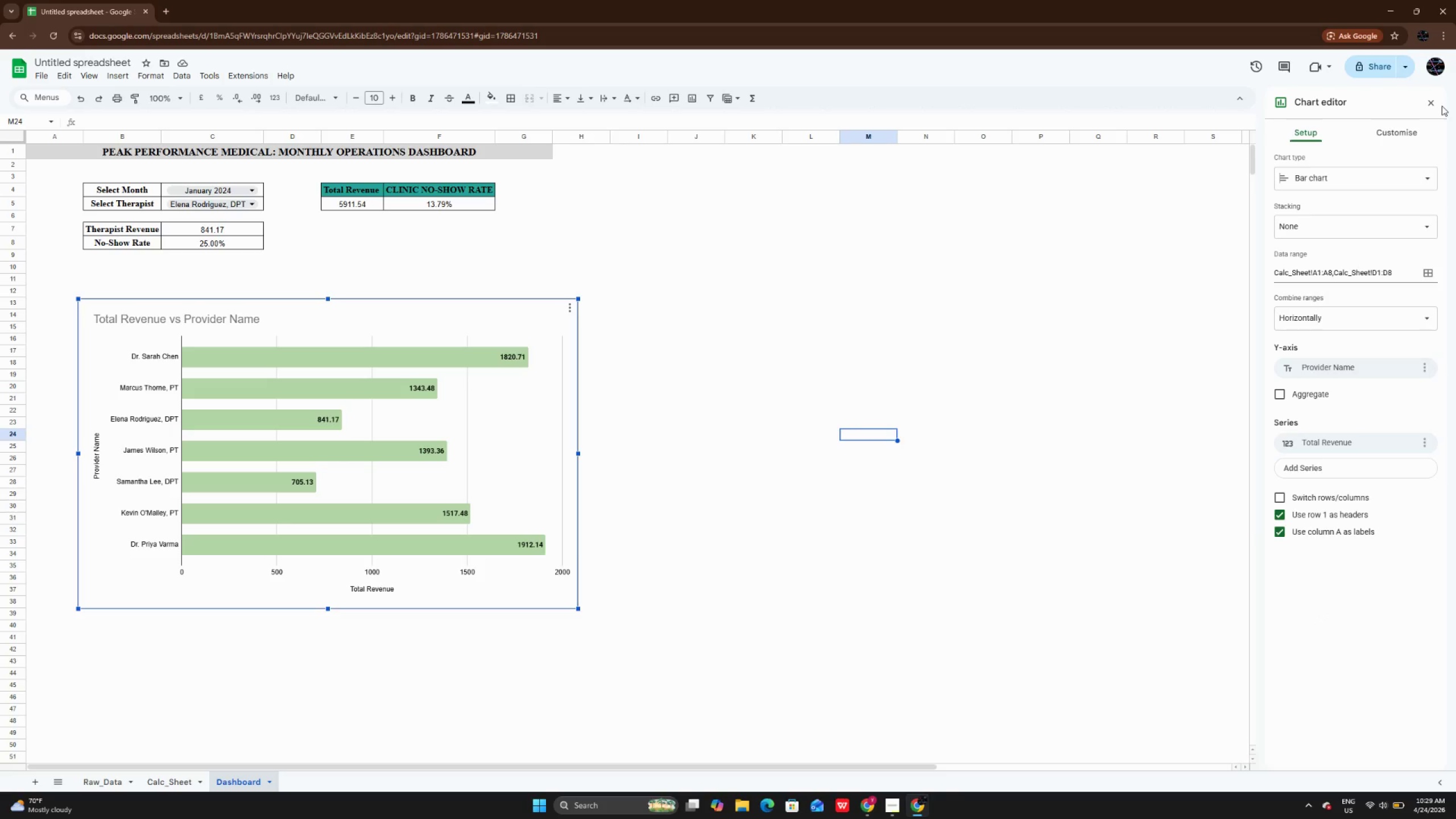 
left_click([1433, 104])
 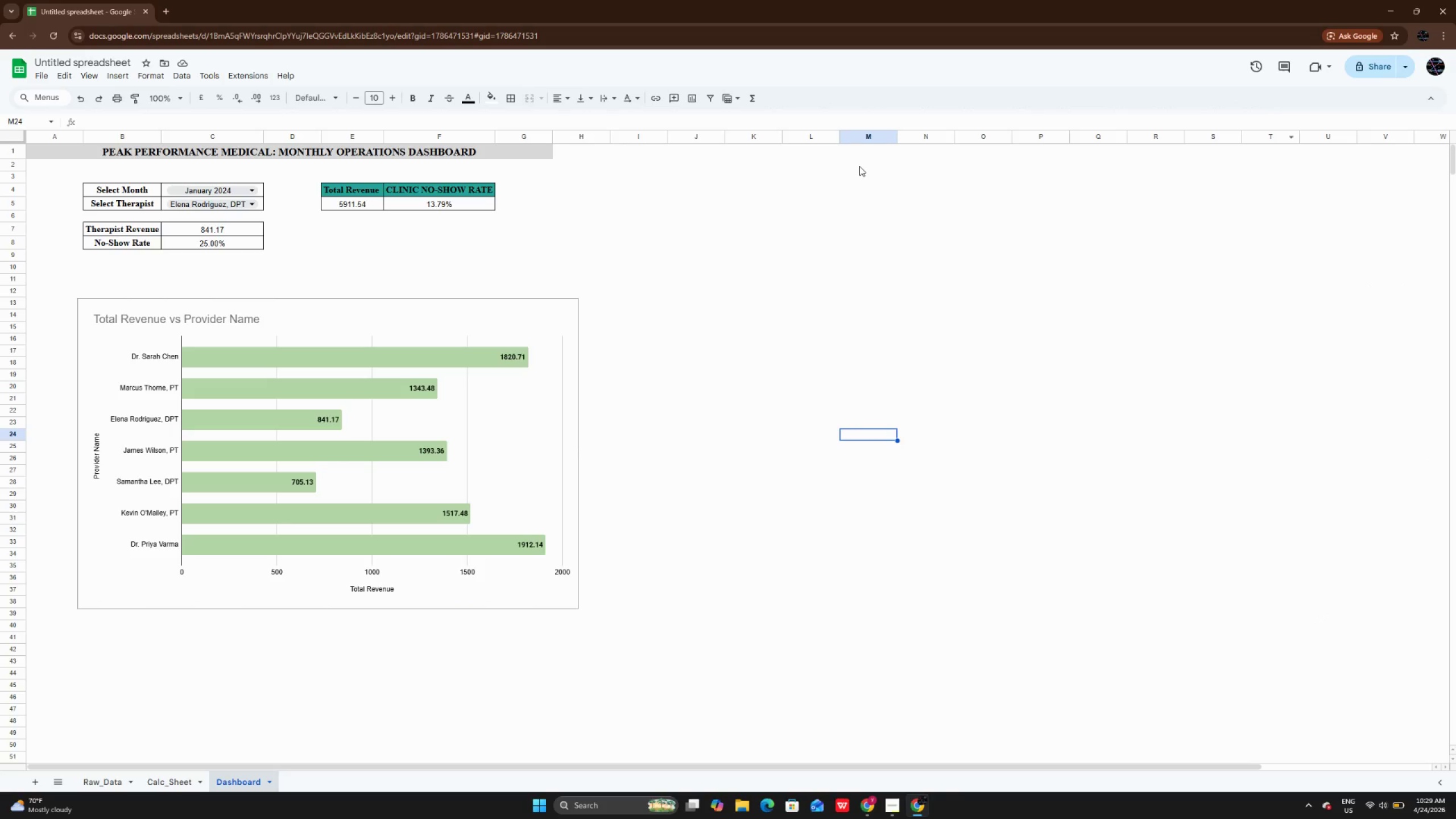 
scroll: coordinate [859, 166], scroll_direction: up, amount: 2.0
 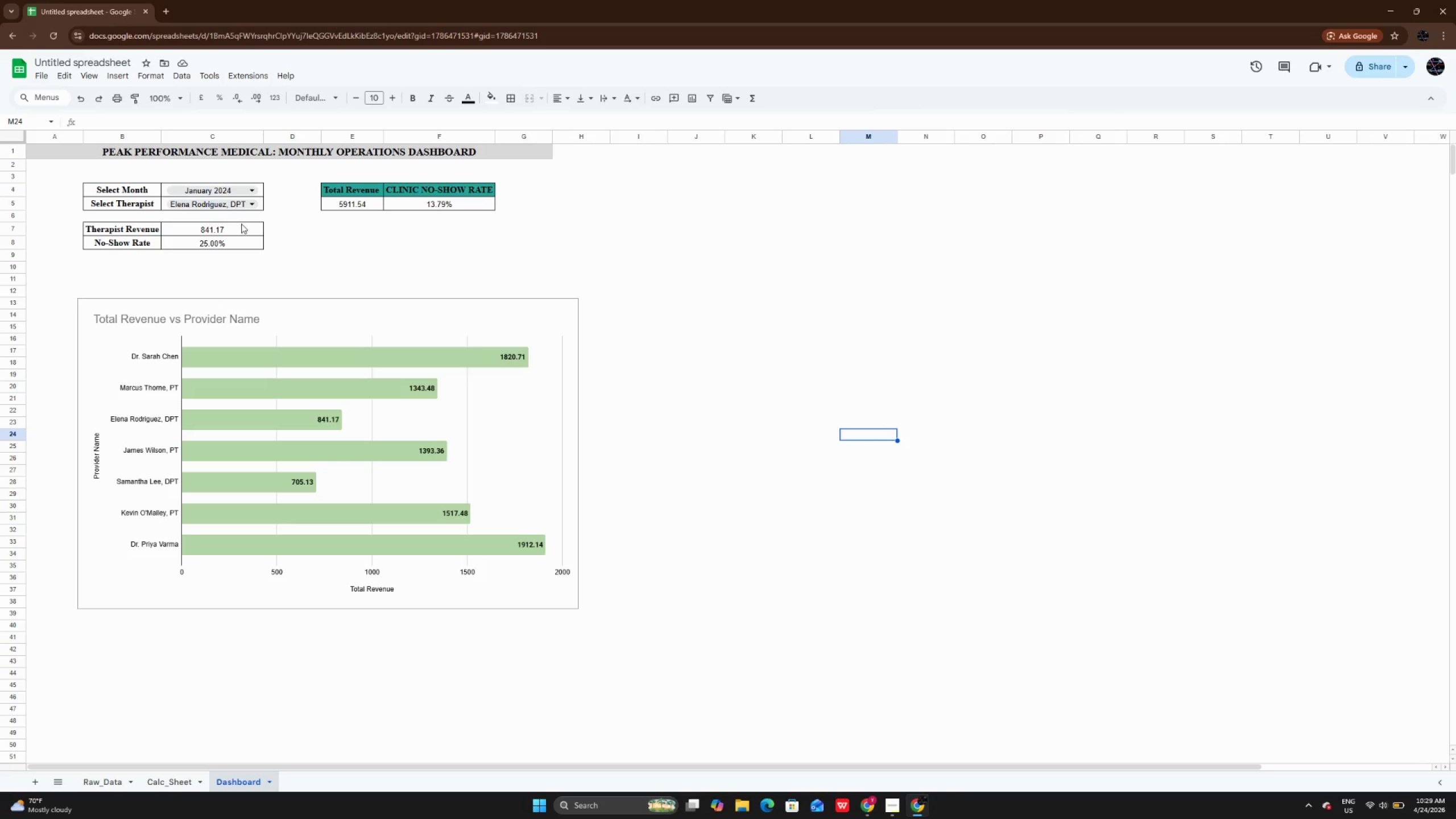 
left_click([243, 187])
 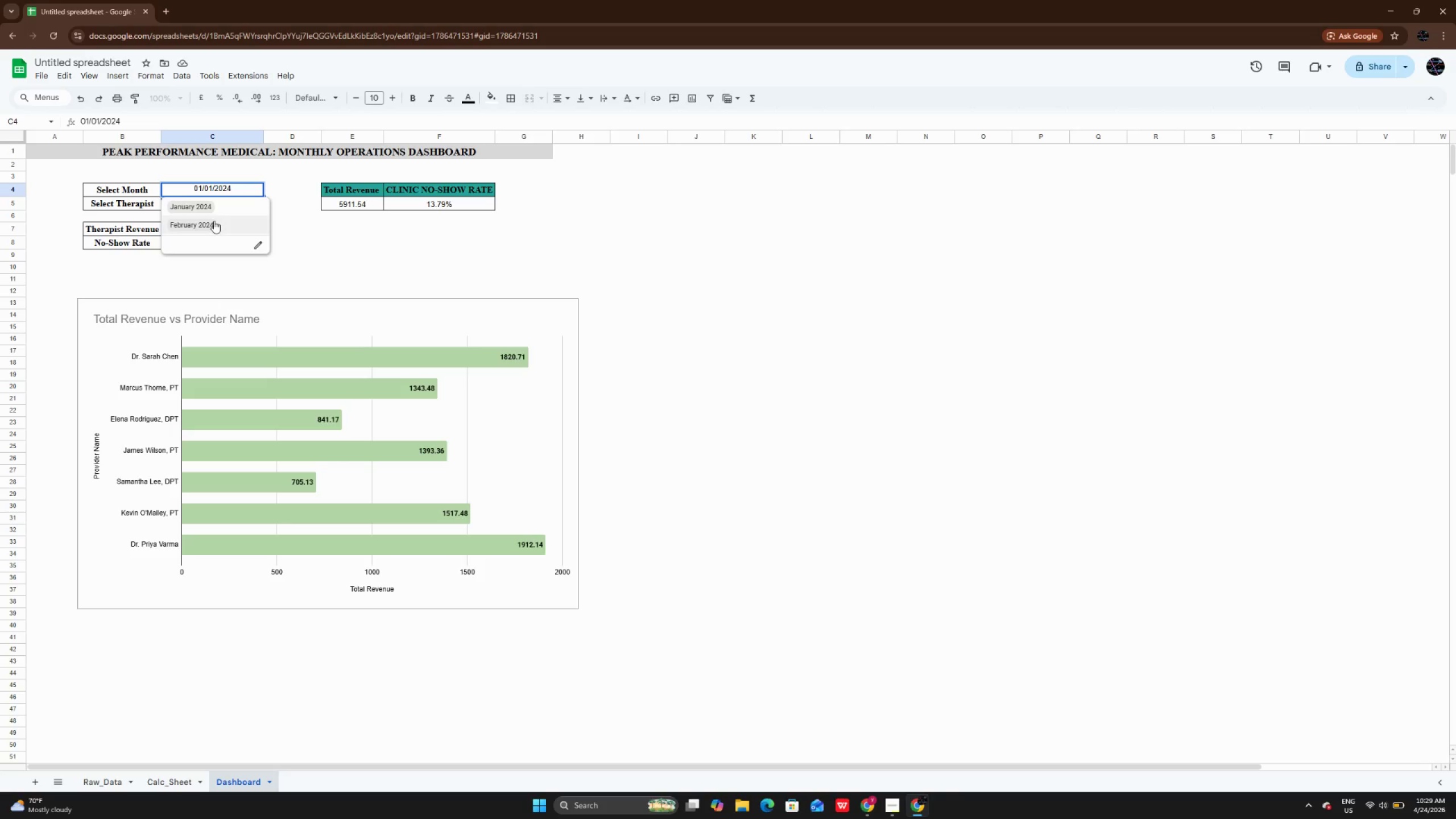 
left_click([214, 221])
 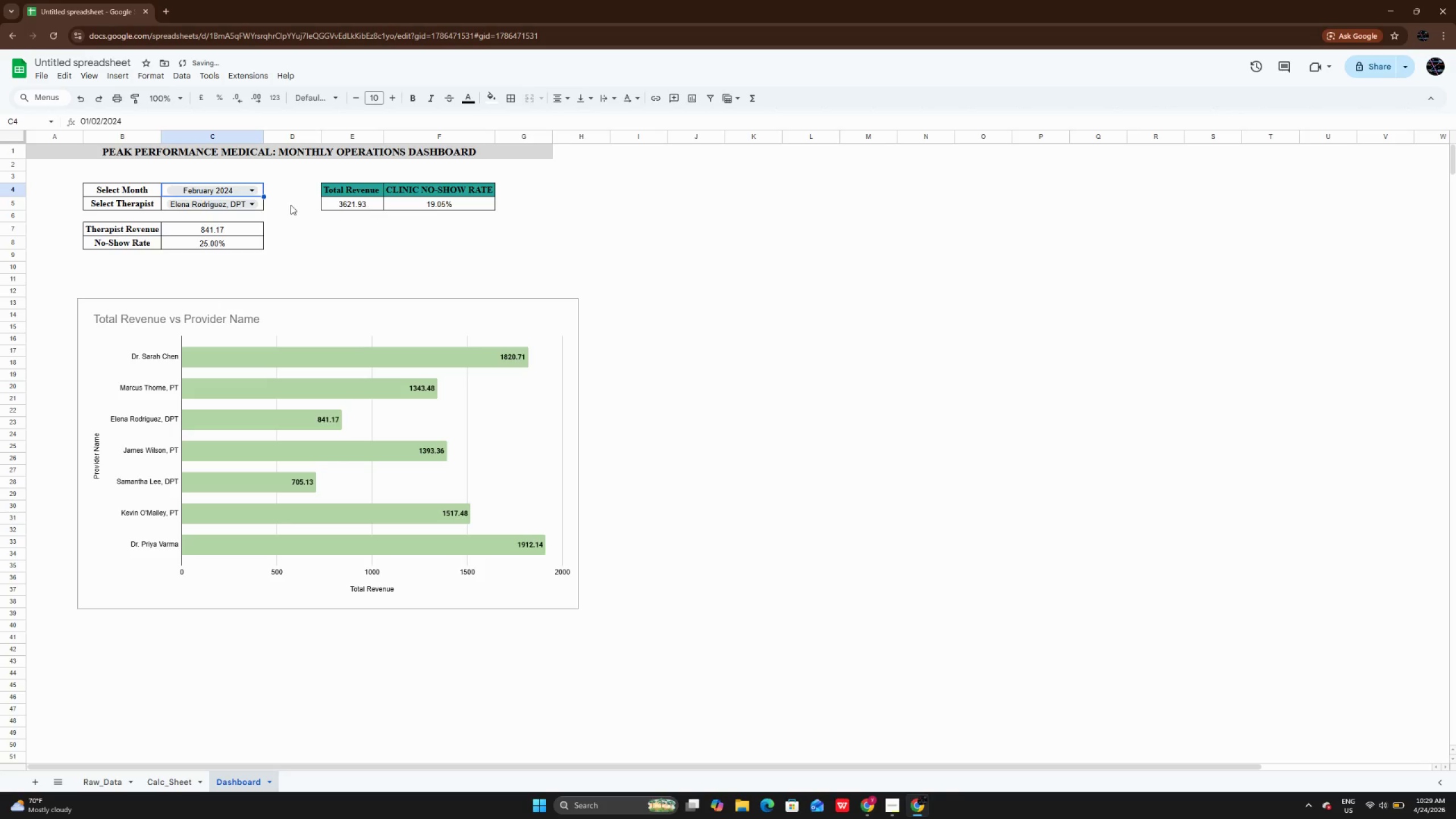 
left_click([238, 192])
 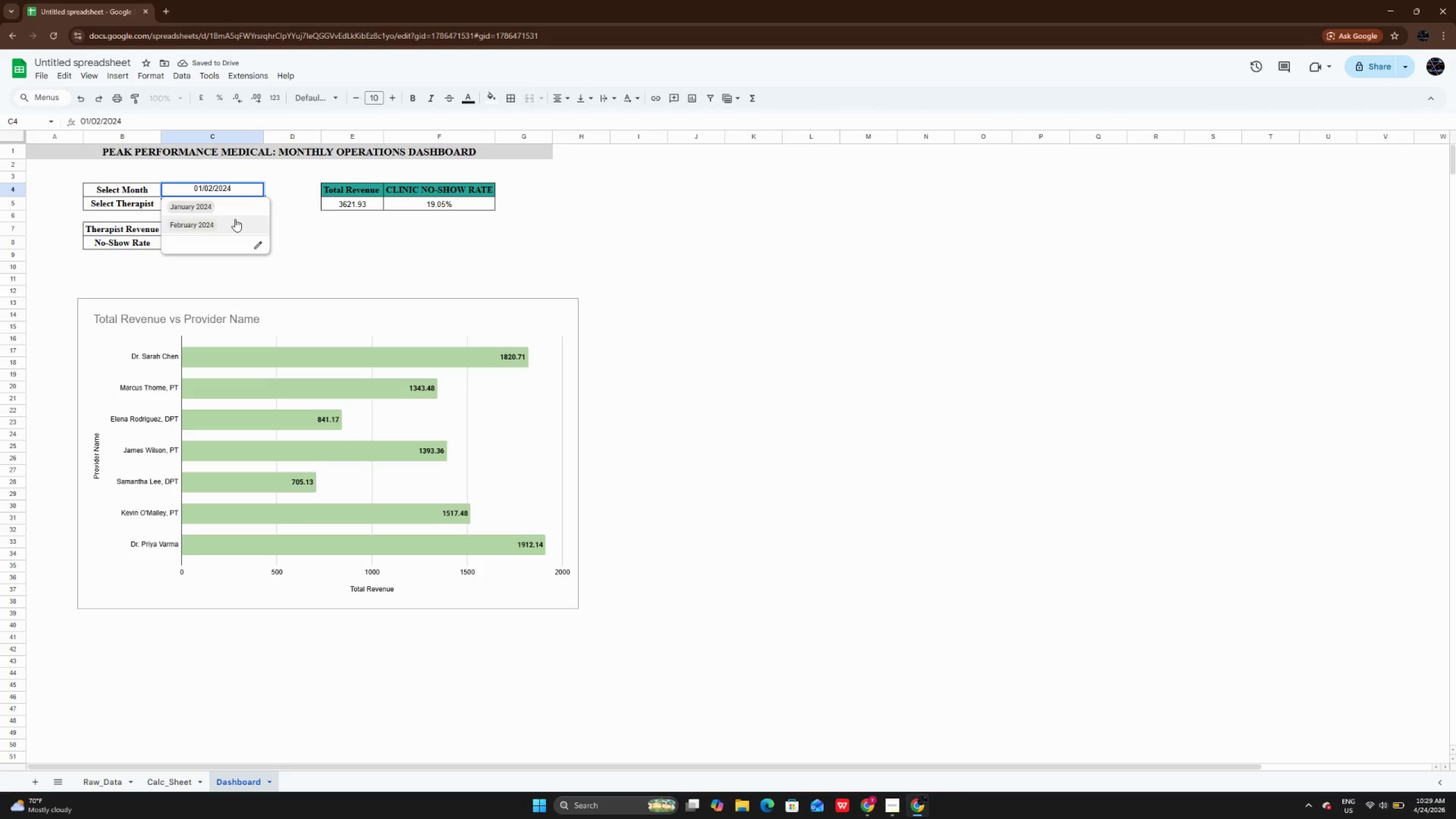 
left_click([235, 219])
 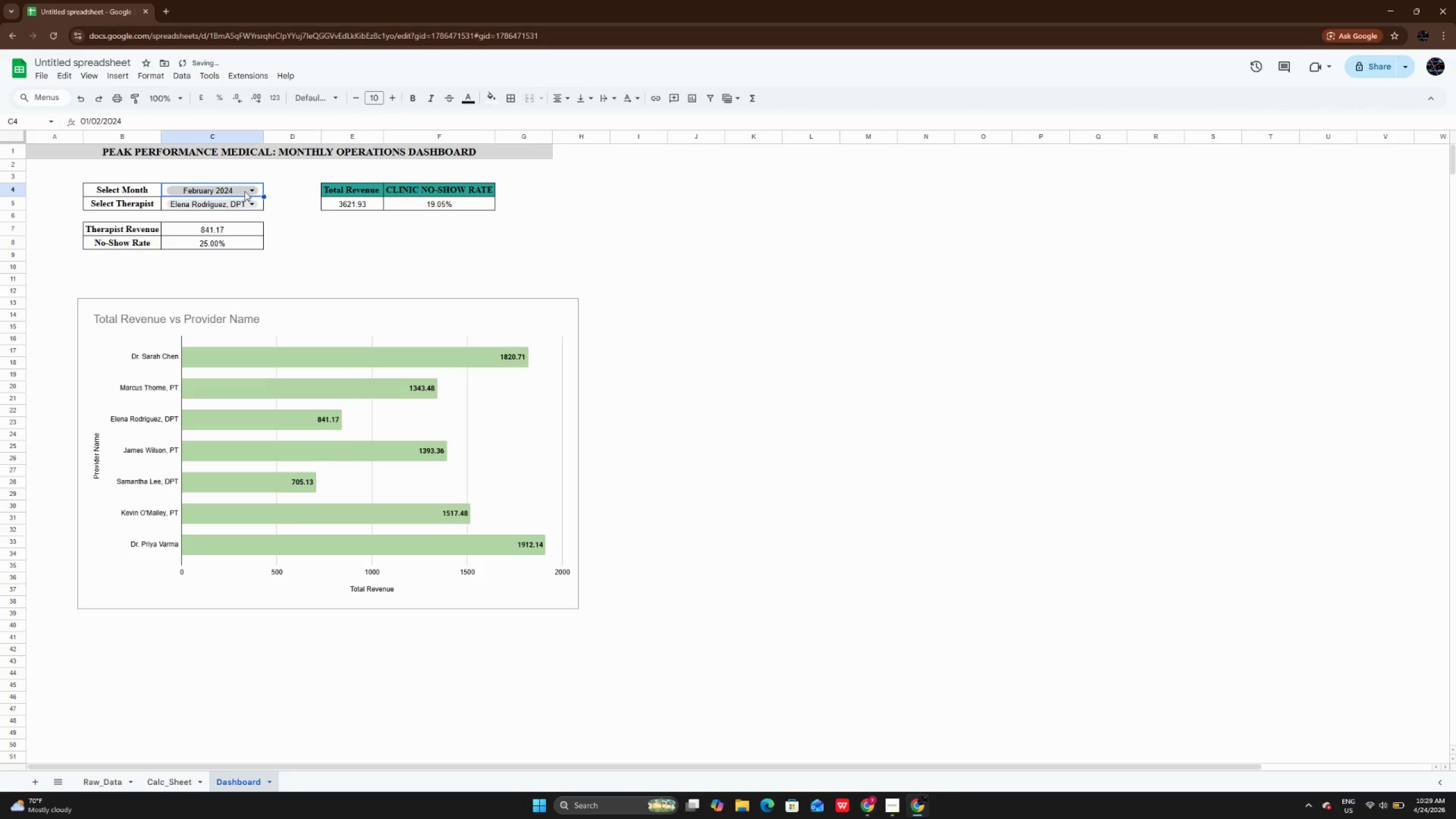 
left_click([245, 191])
 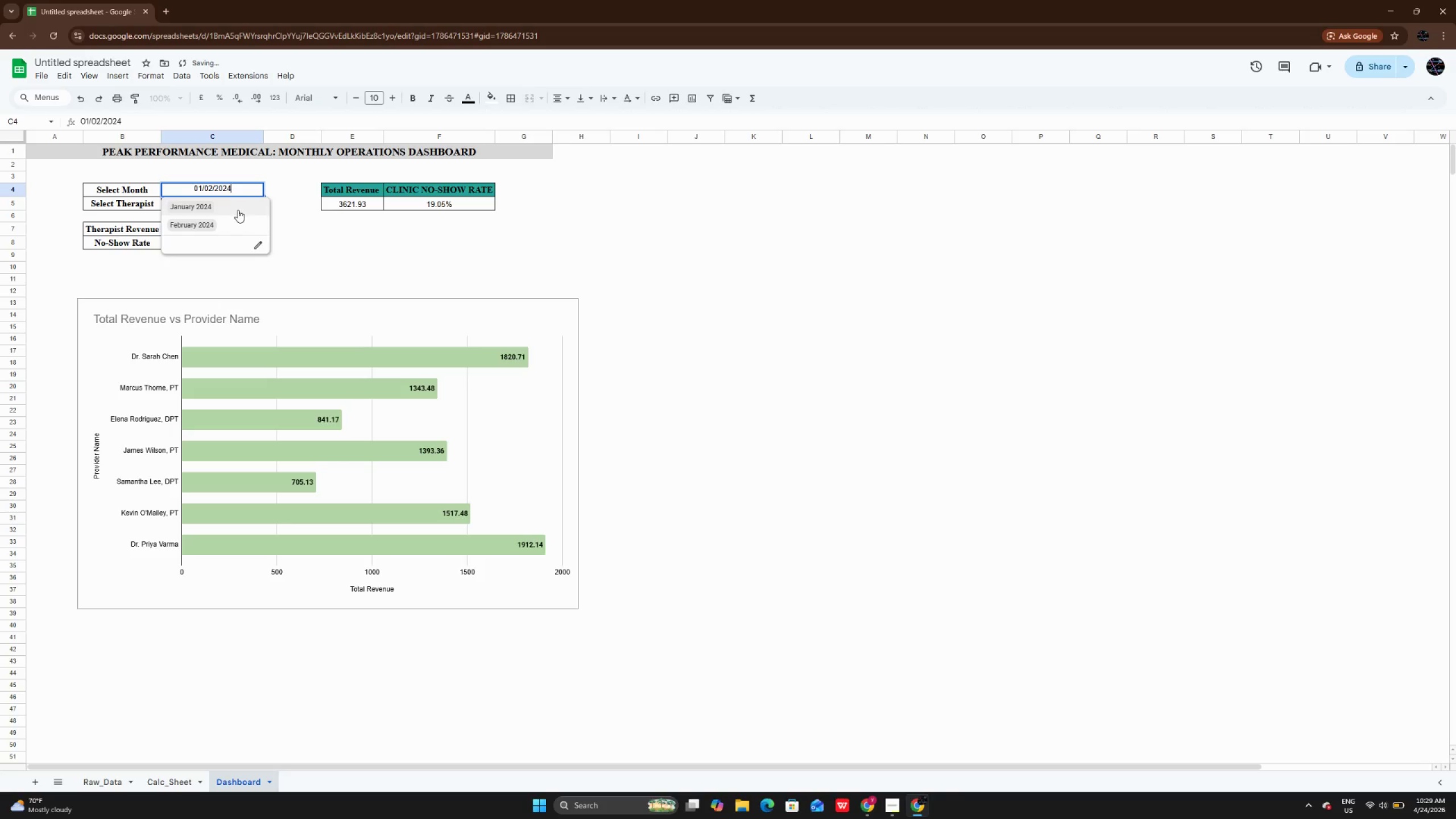 
left_click([238, 210])
 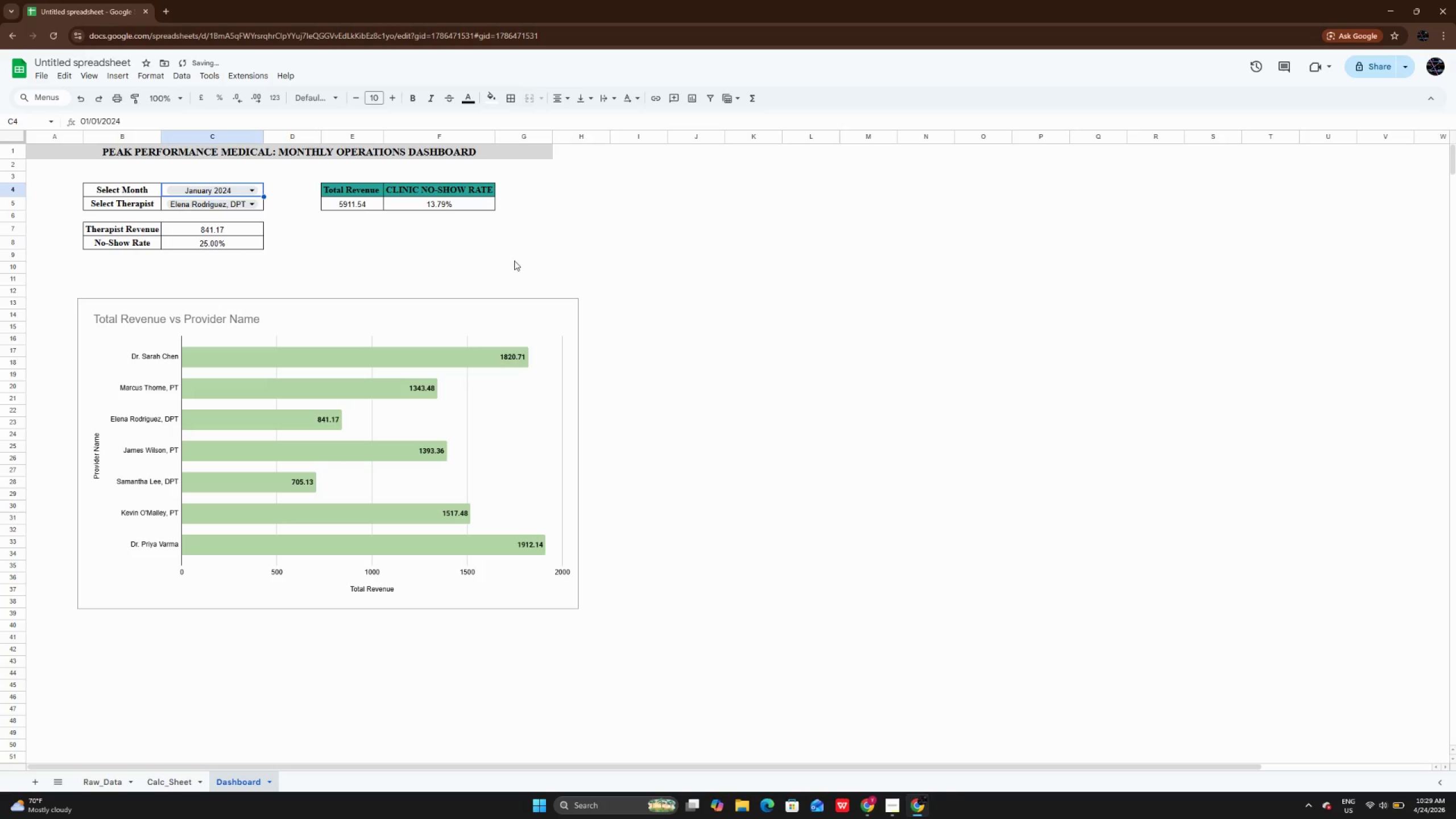 
left_click([514, 260])
 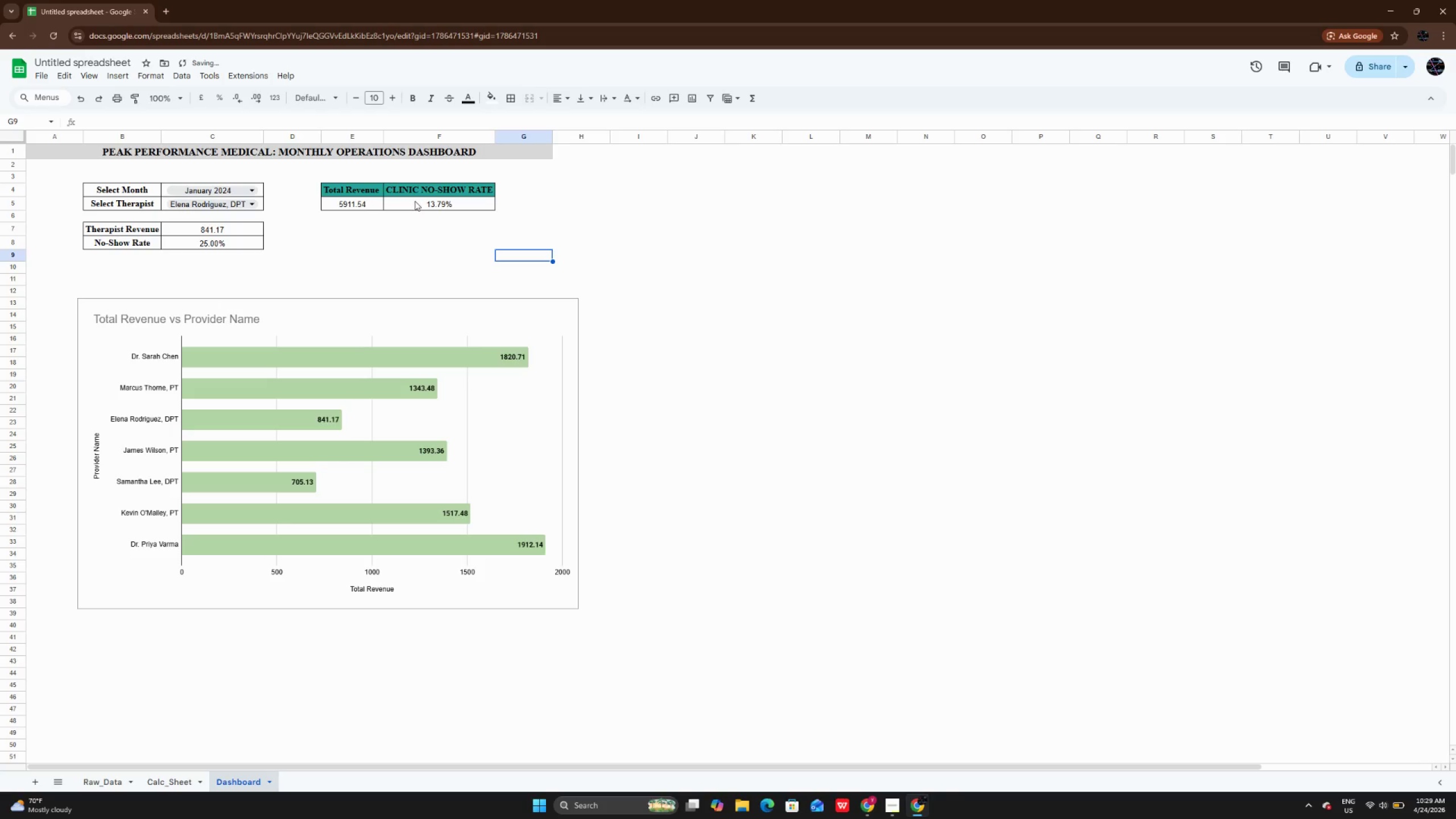 
left_click([415, 201])
 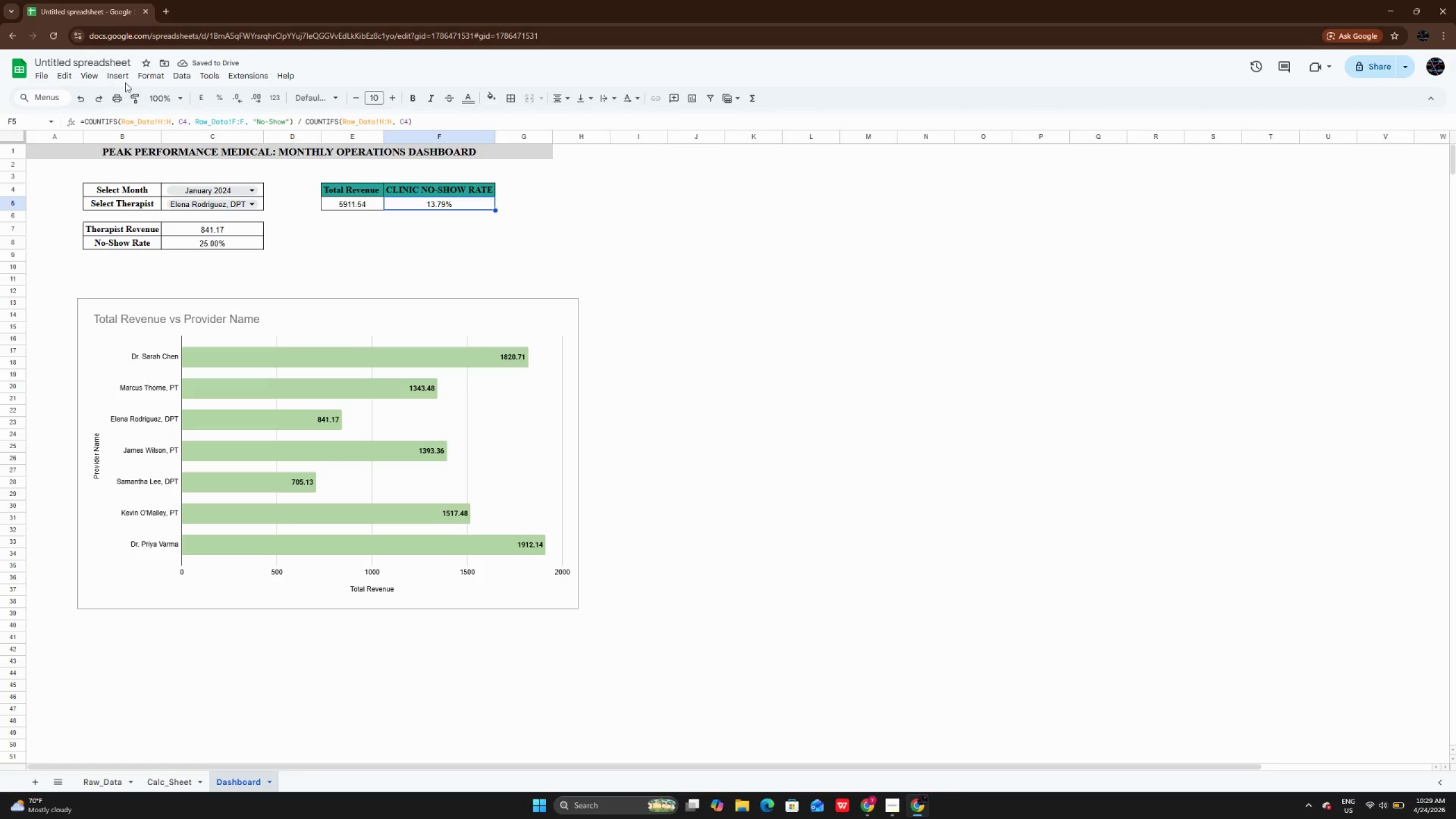 
left_click([142, 80])
 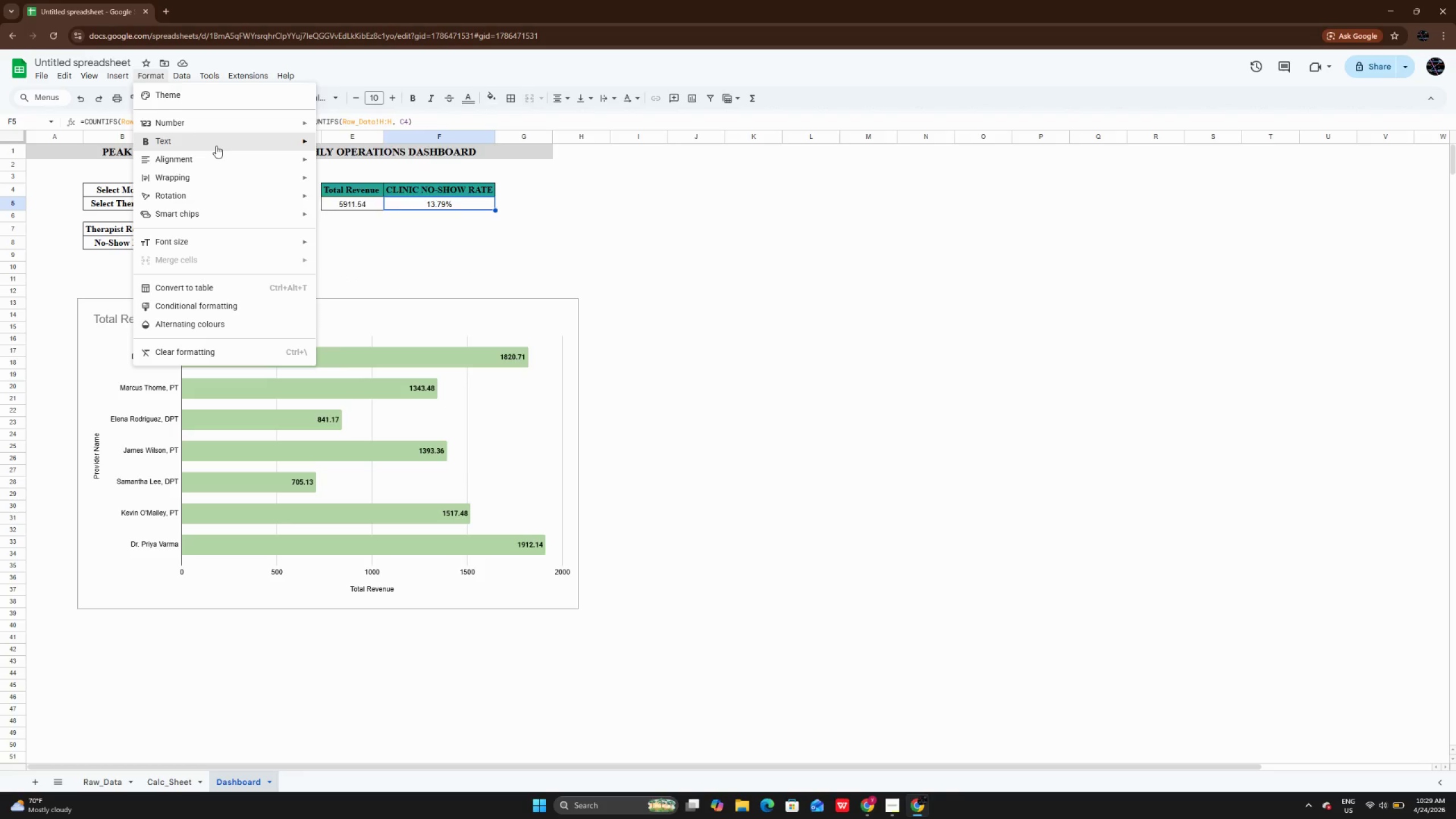 
wait(6.11)
 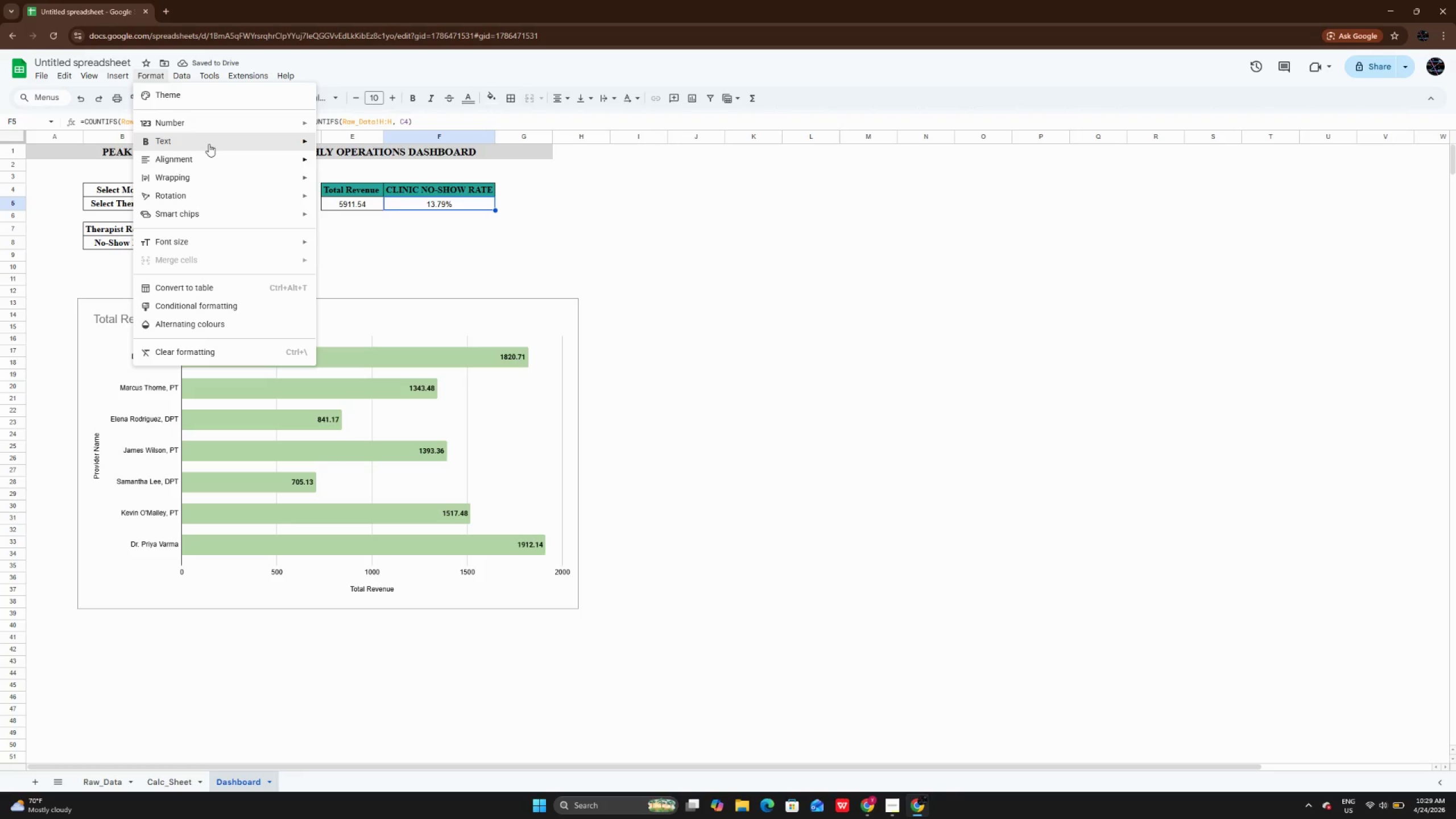 
left_click([224, 312])
 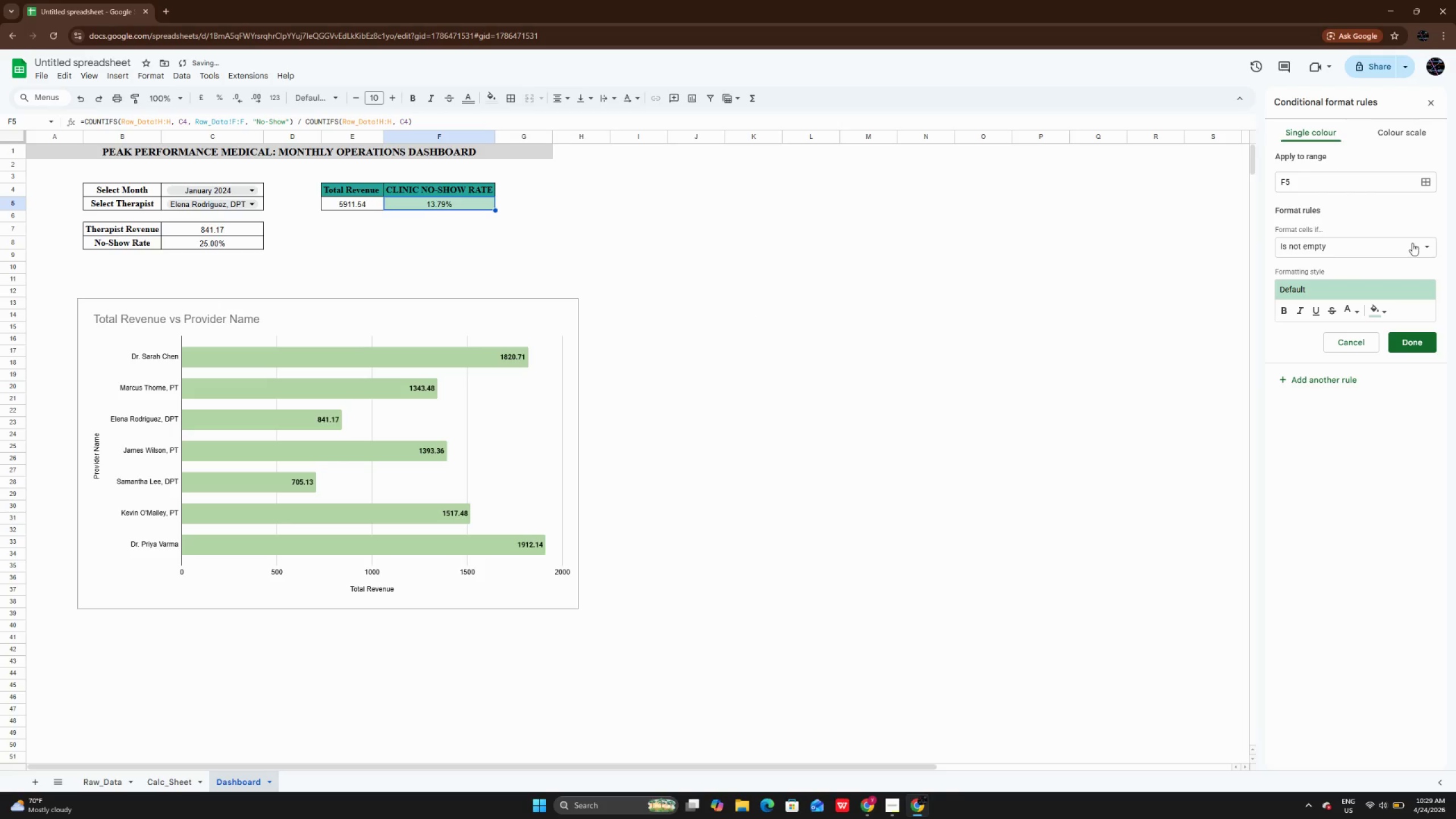 
left_click([1407, 243])
 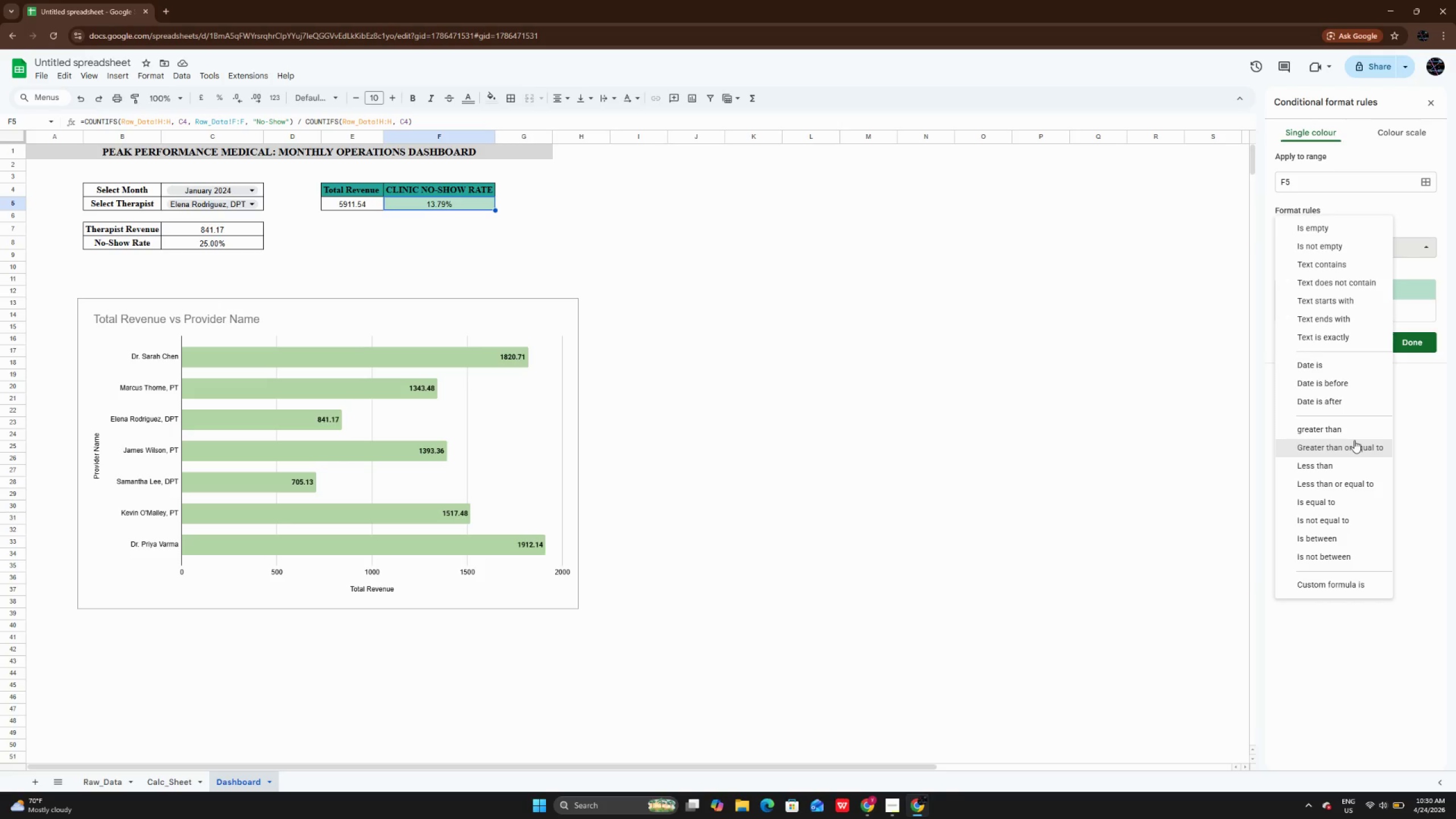 
wait(30.17)
 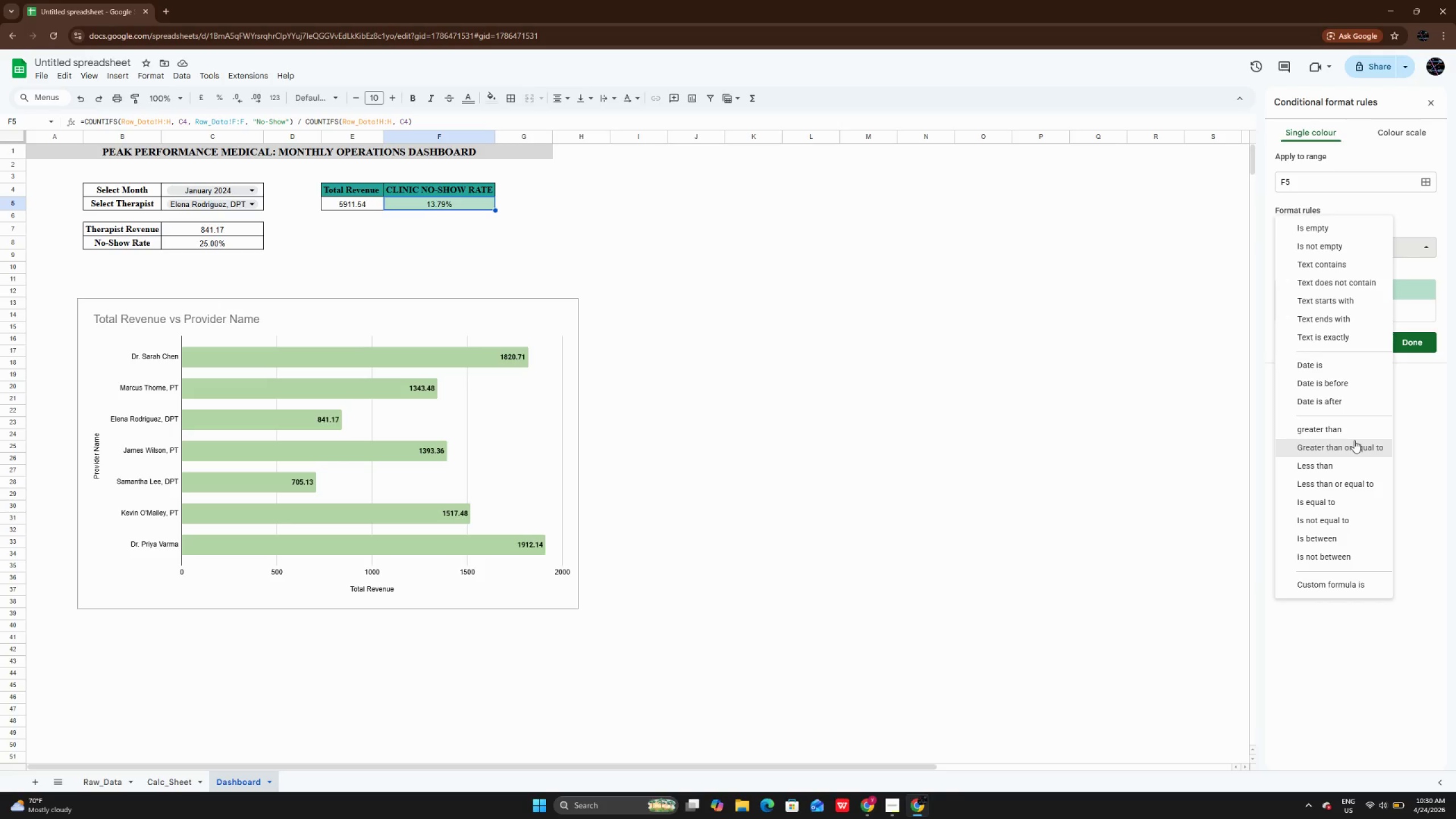 
left_click([1350, 427])
 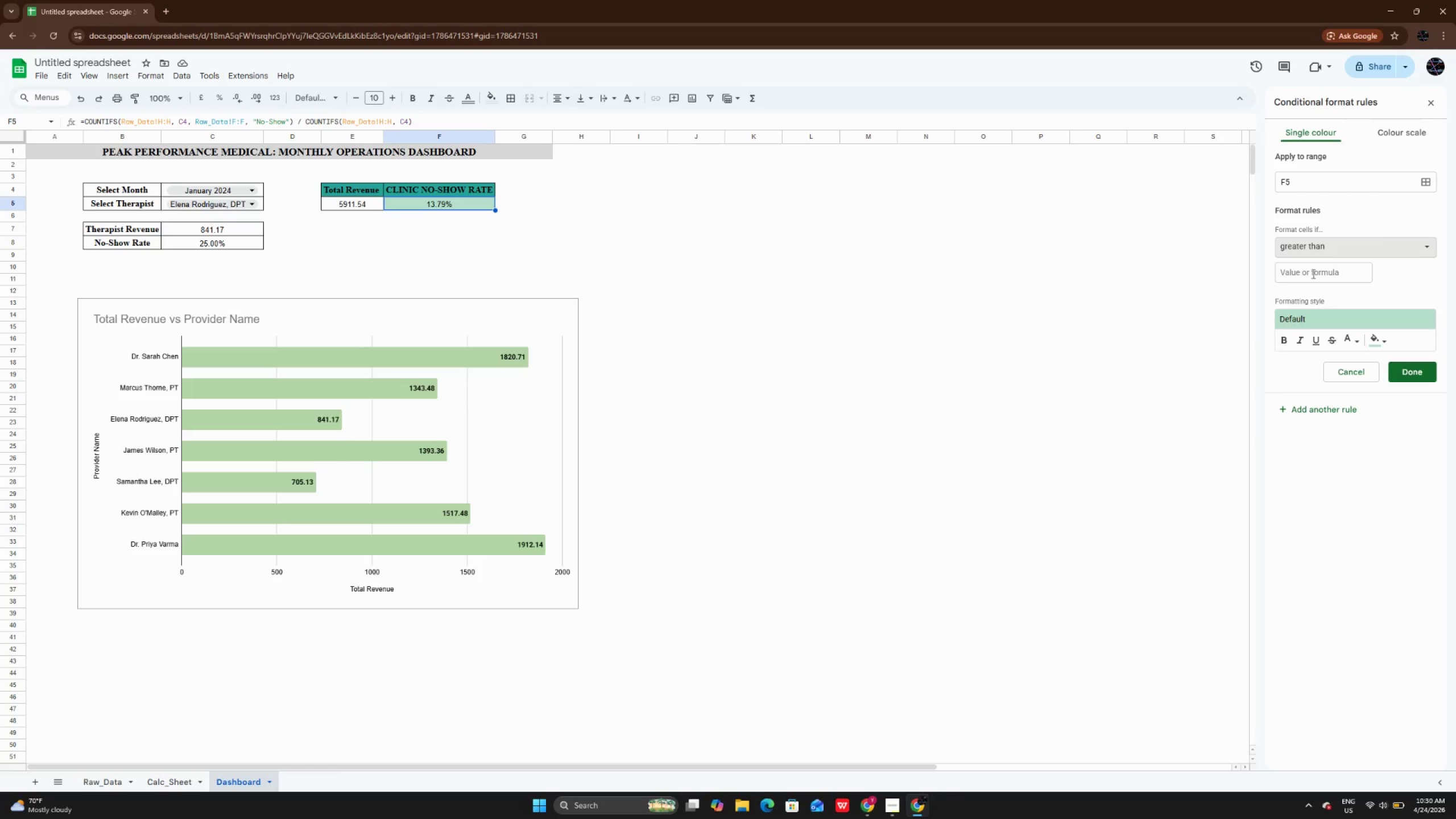 
left_click([1312, 274])
 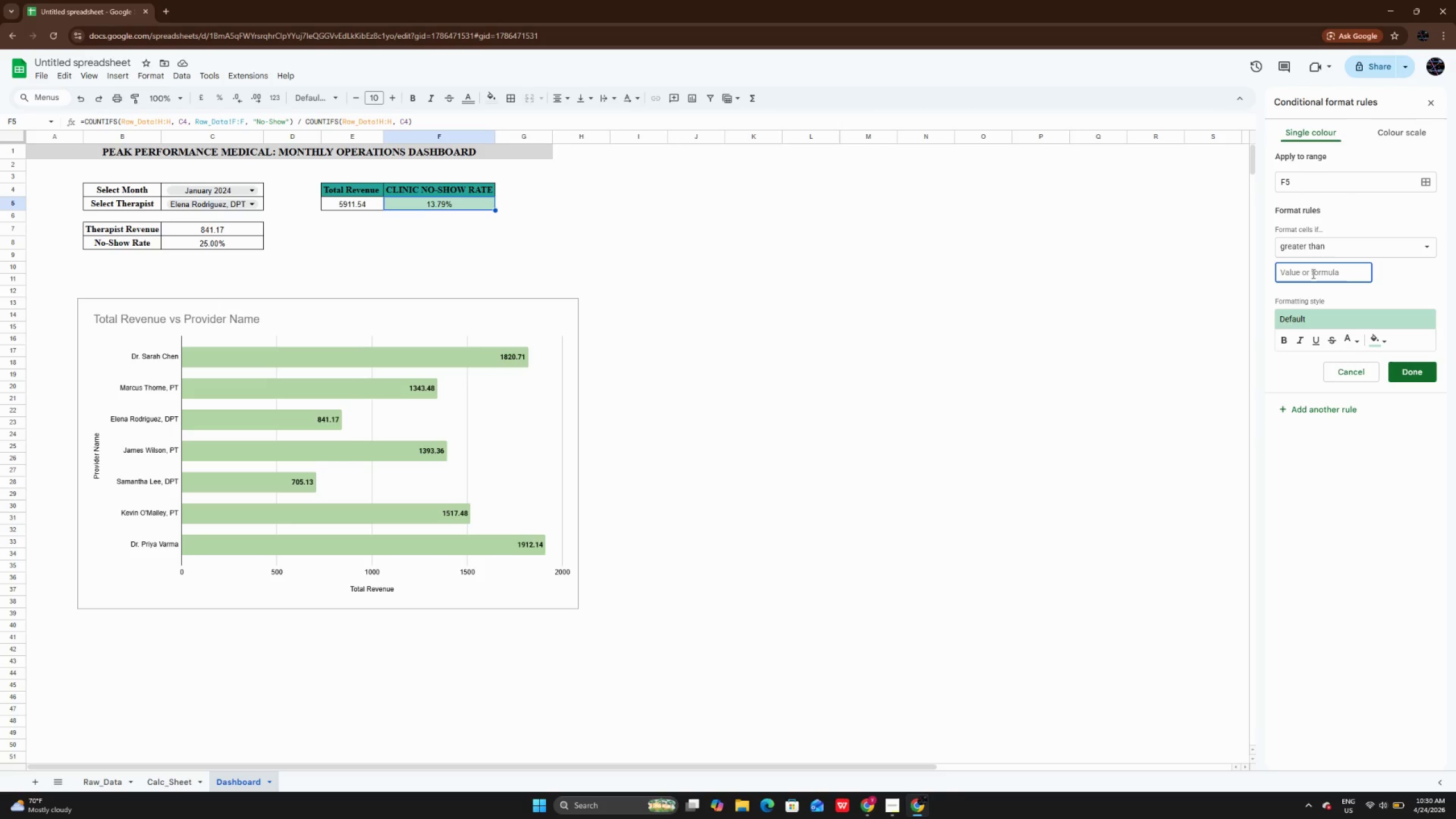 
key(Numpad0)
 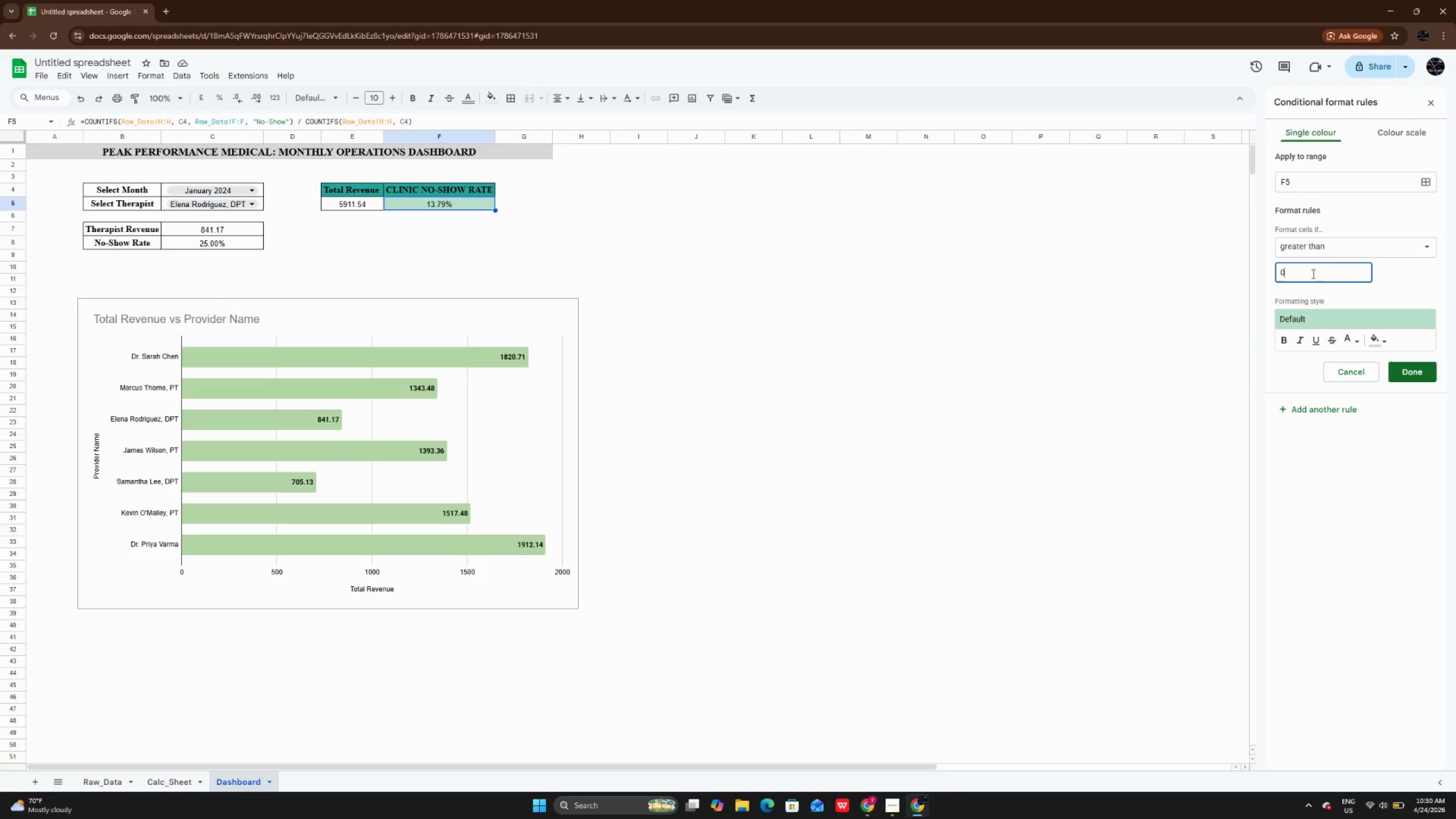 
key(NumpadDecimal)
 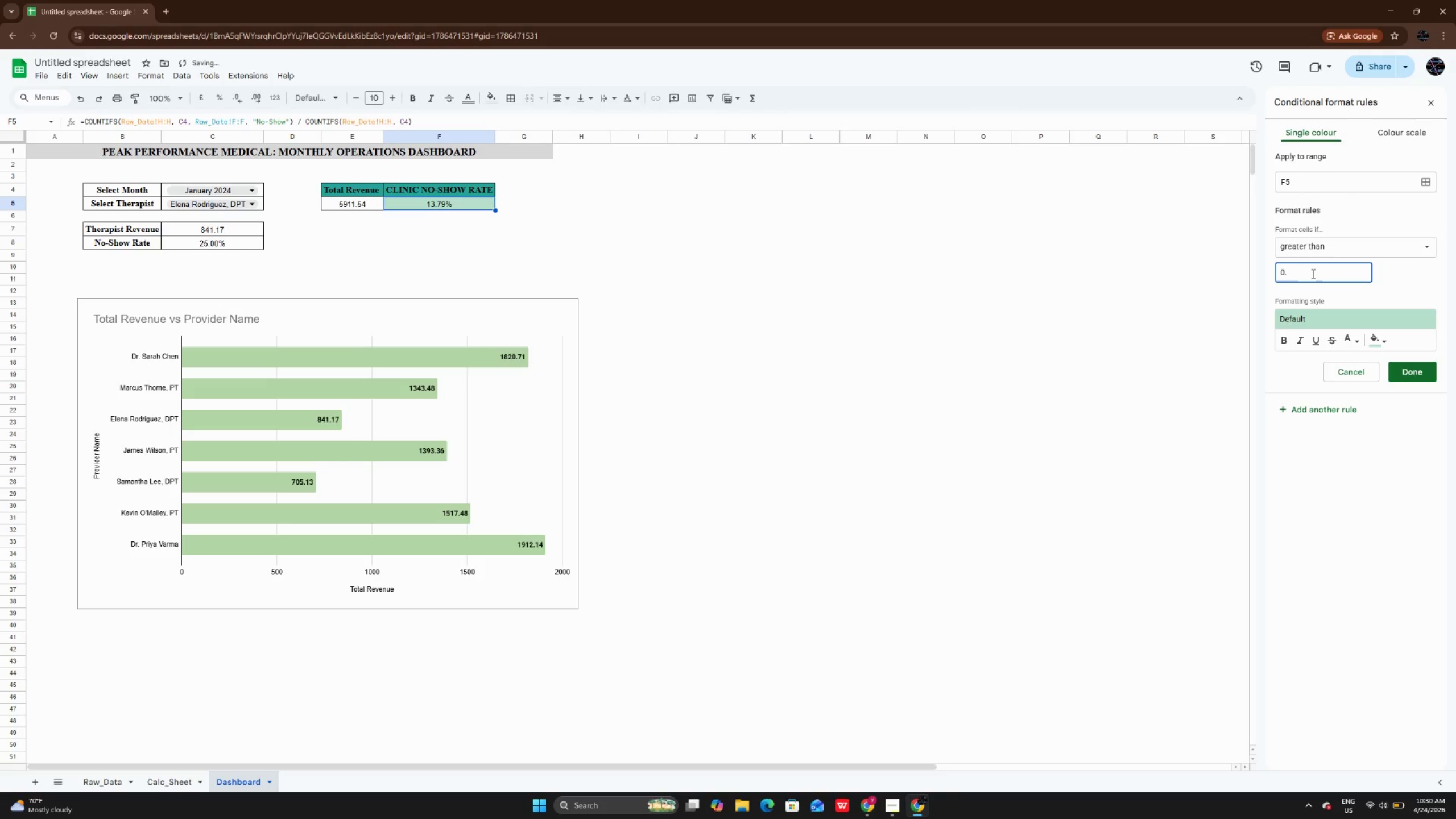 
key(Numpad1)
 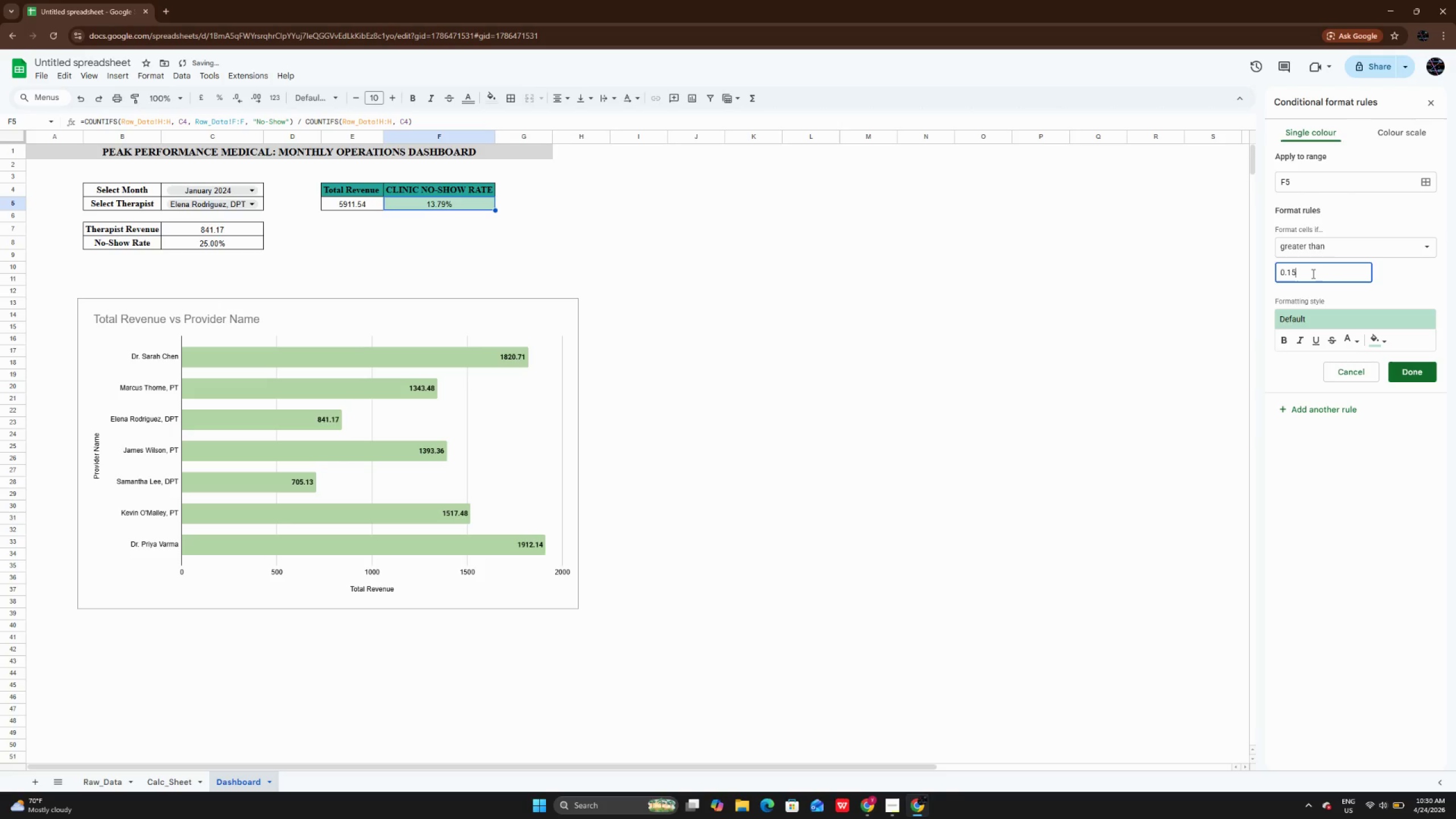 
key(Numpad5)
 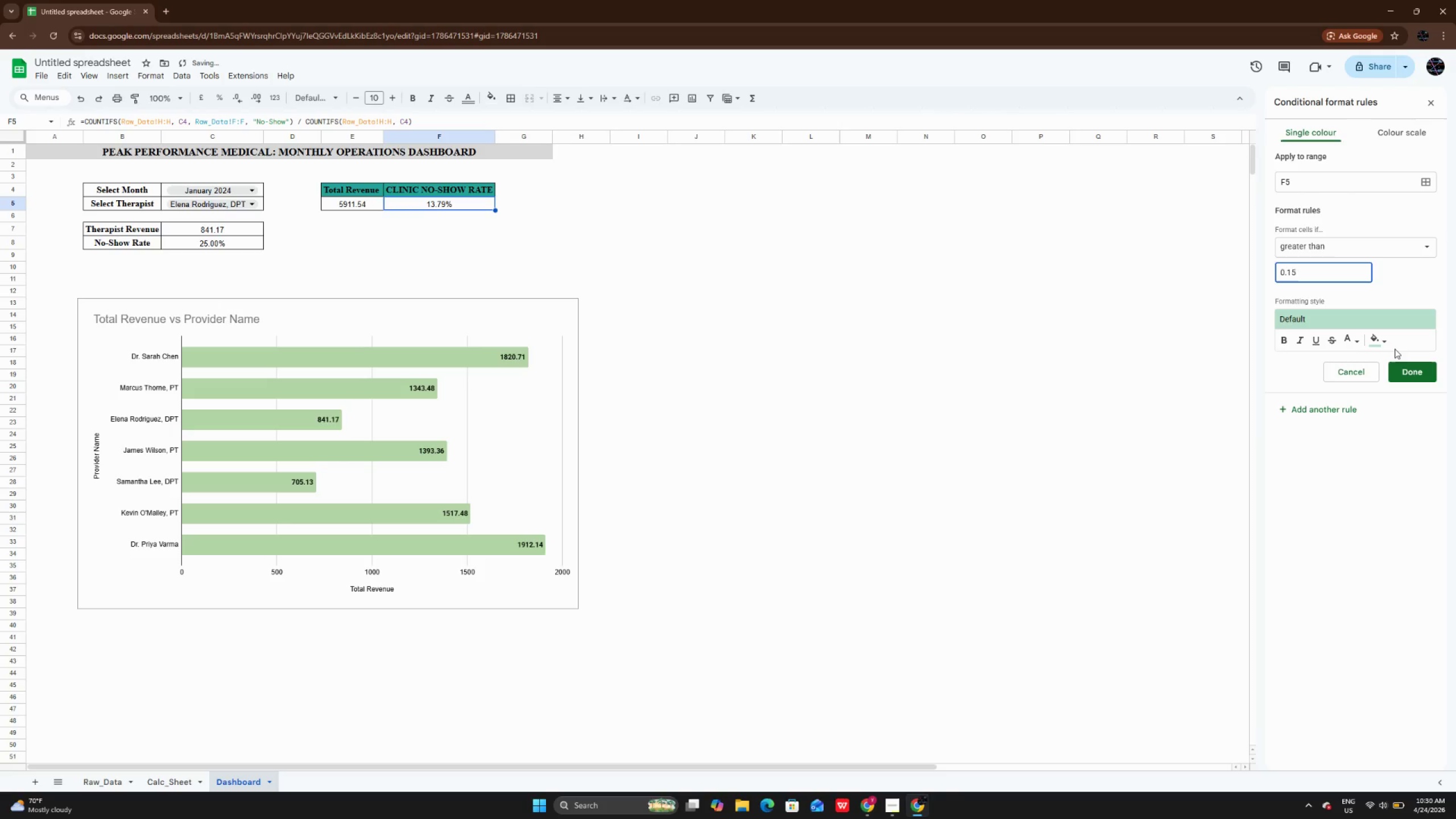 
left_click([1376, 342])
 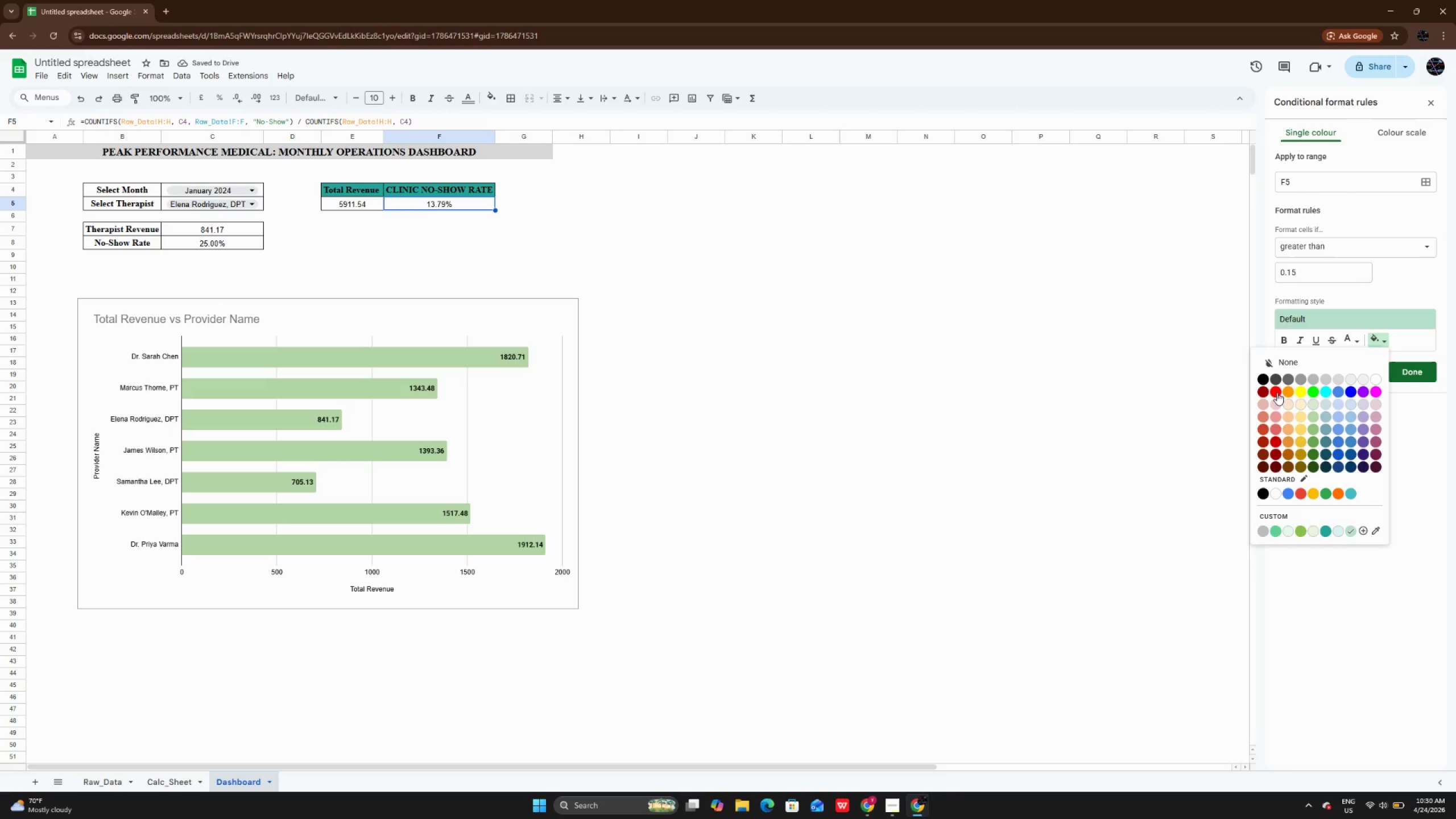 
left_click([1281, 392])
 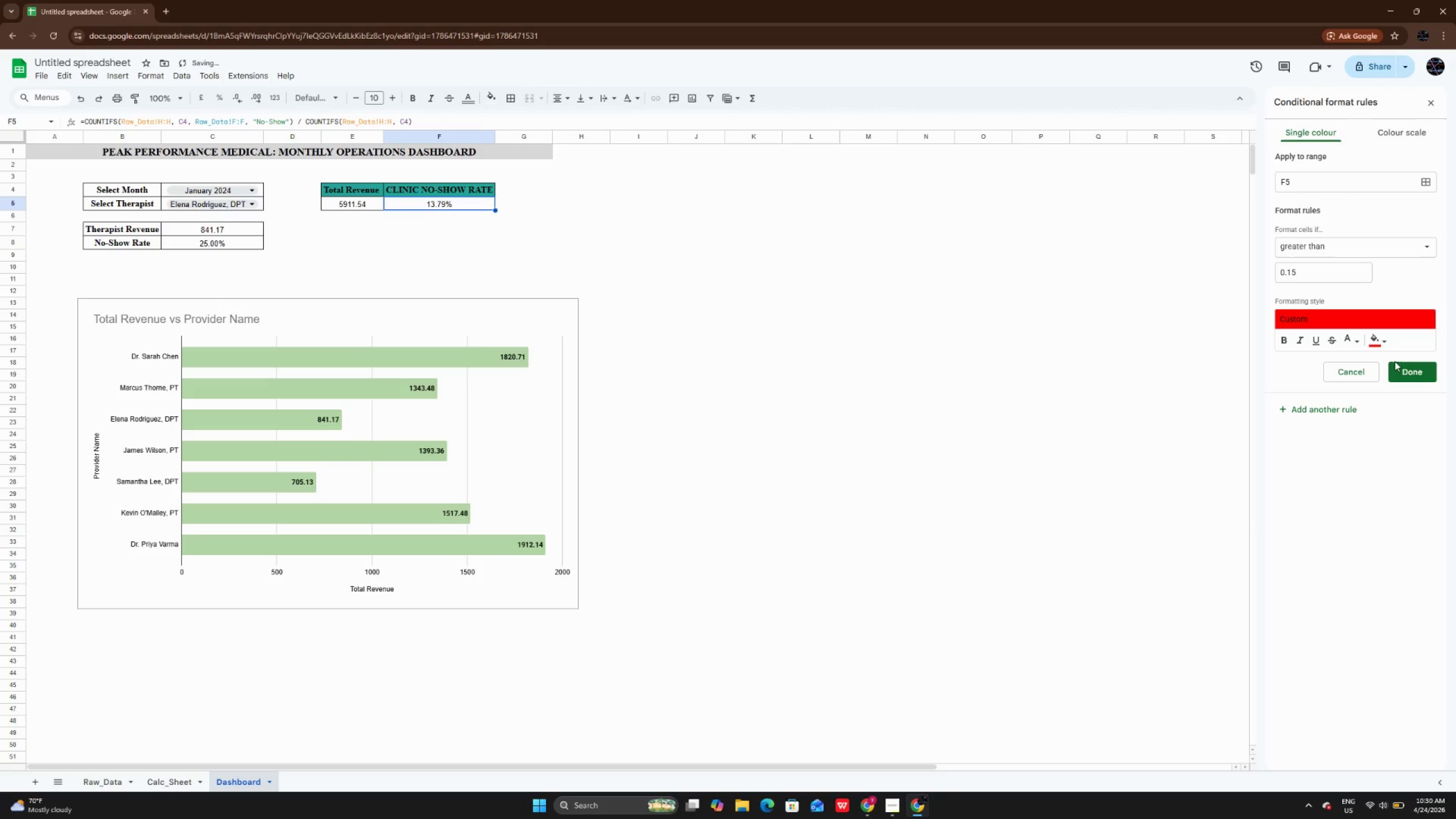 
left_click([1396, 363])
 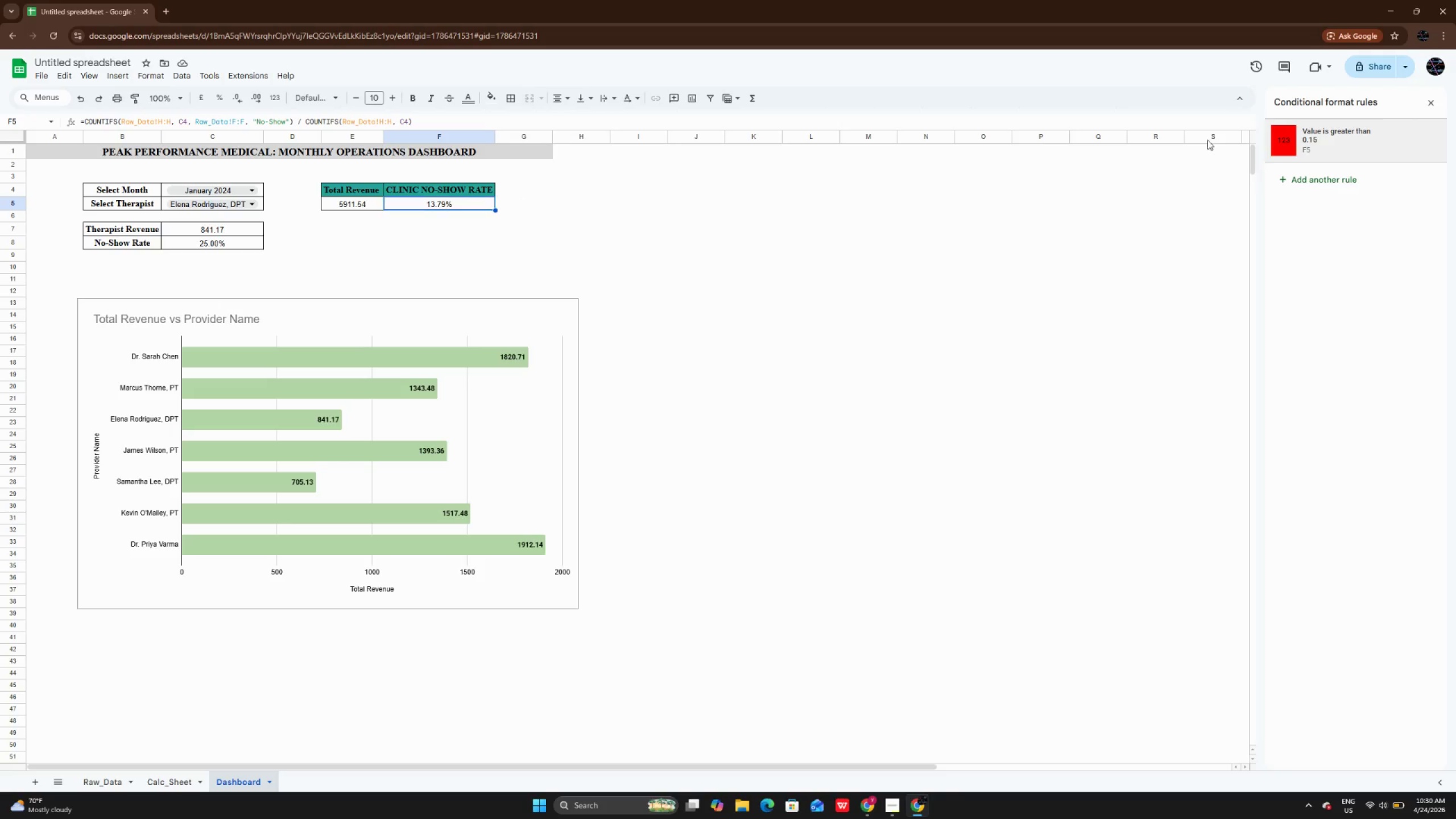 
wait(7.94)
 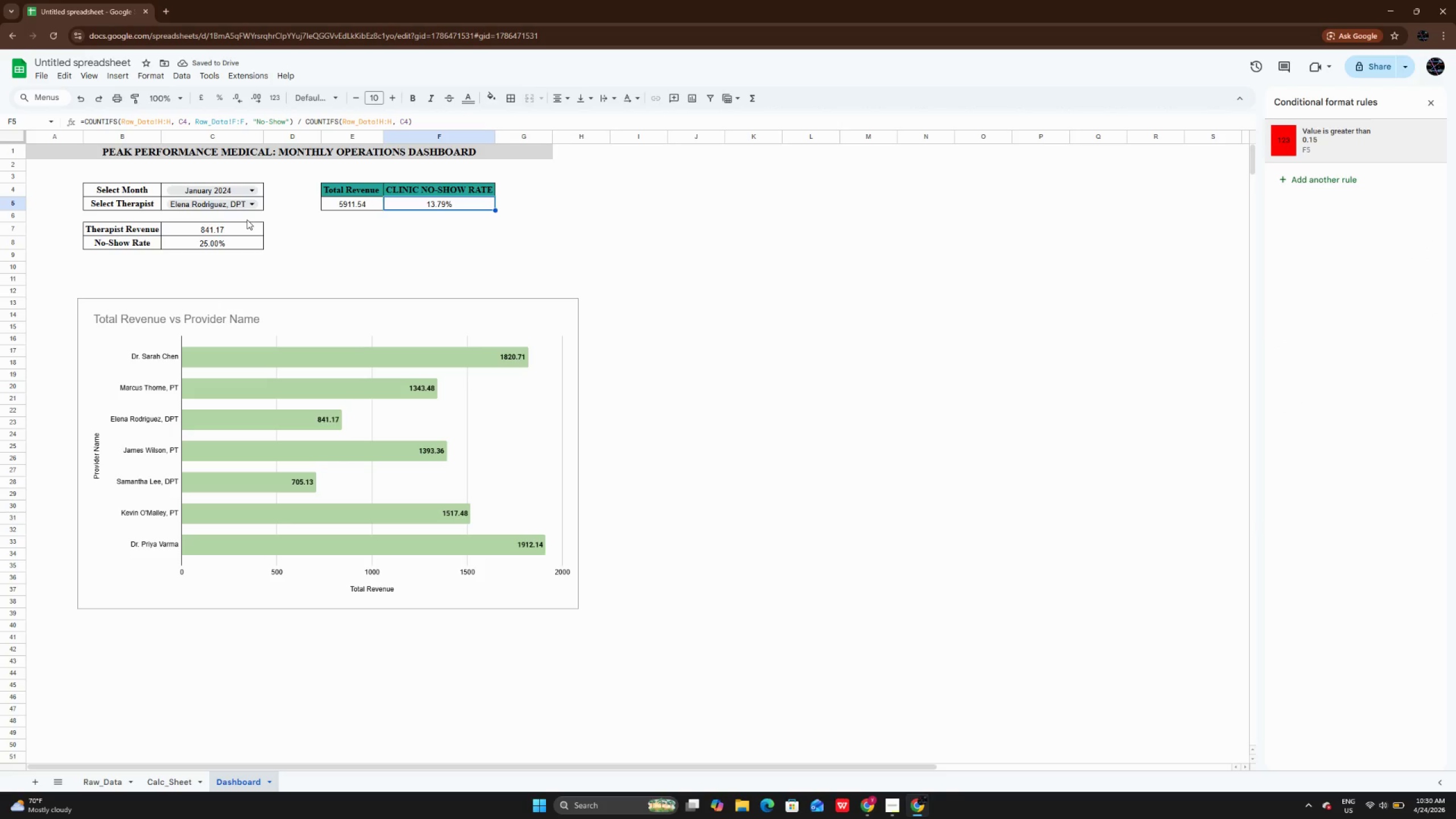 
left_click([229, 187])
 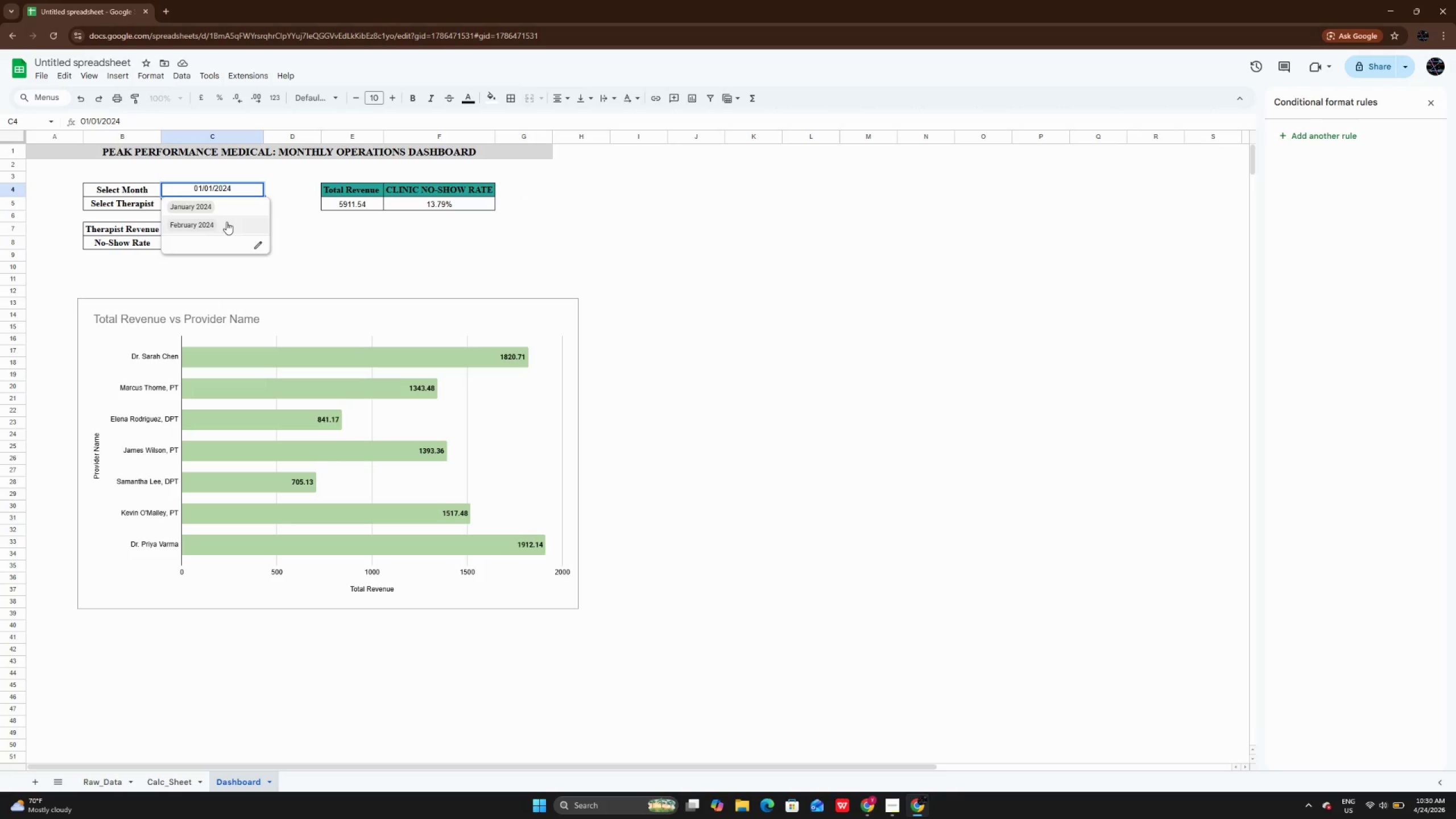 
left_click([226, 222])
 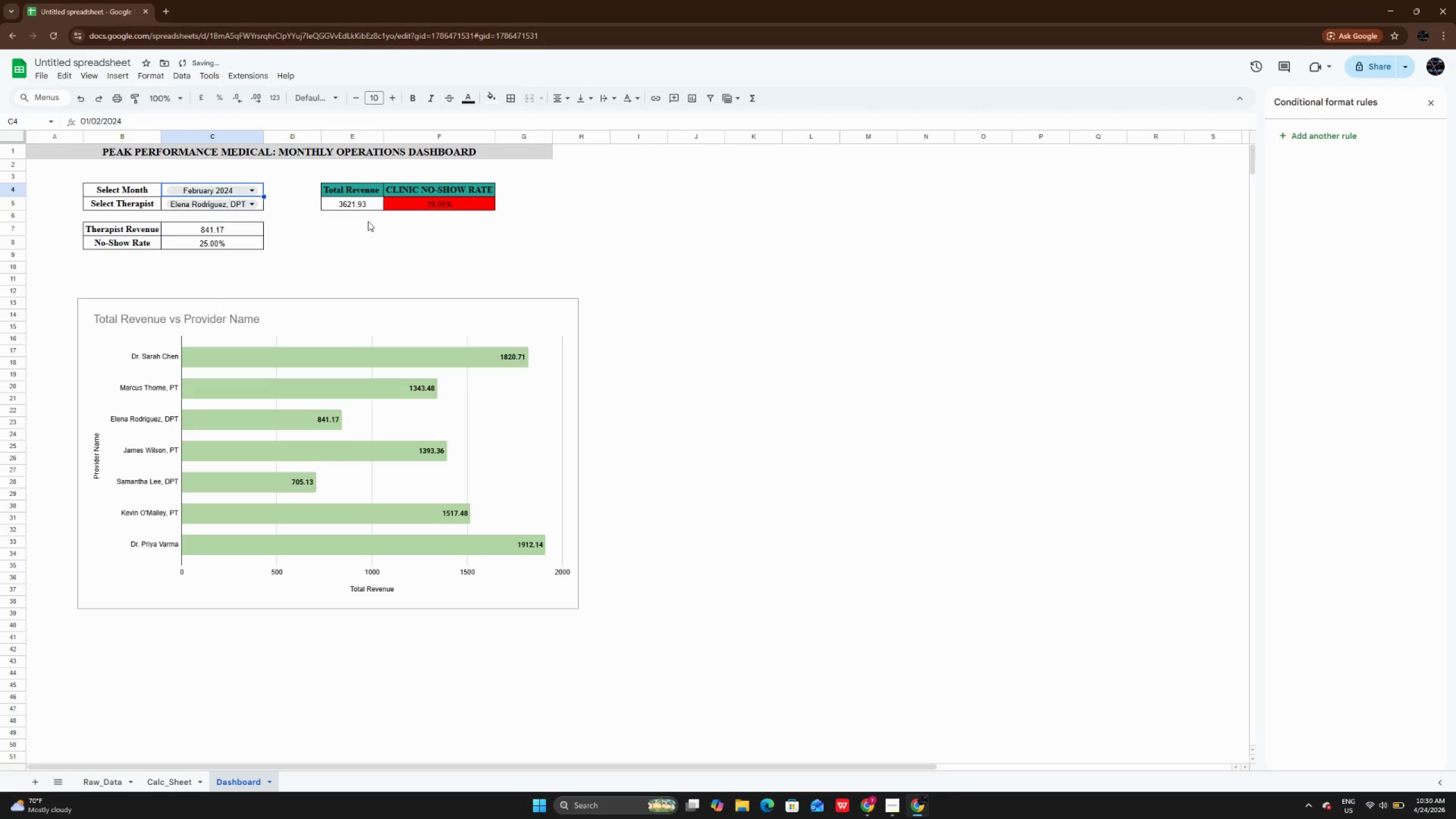 
left_click([368, 221])
 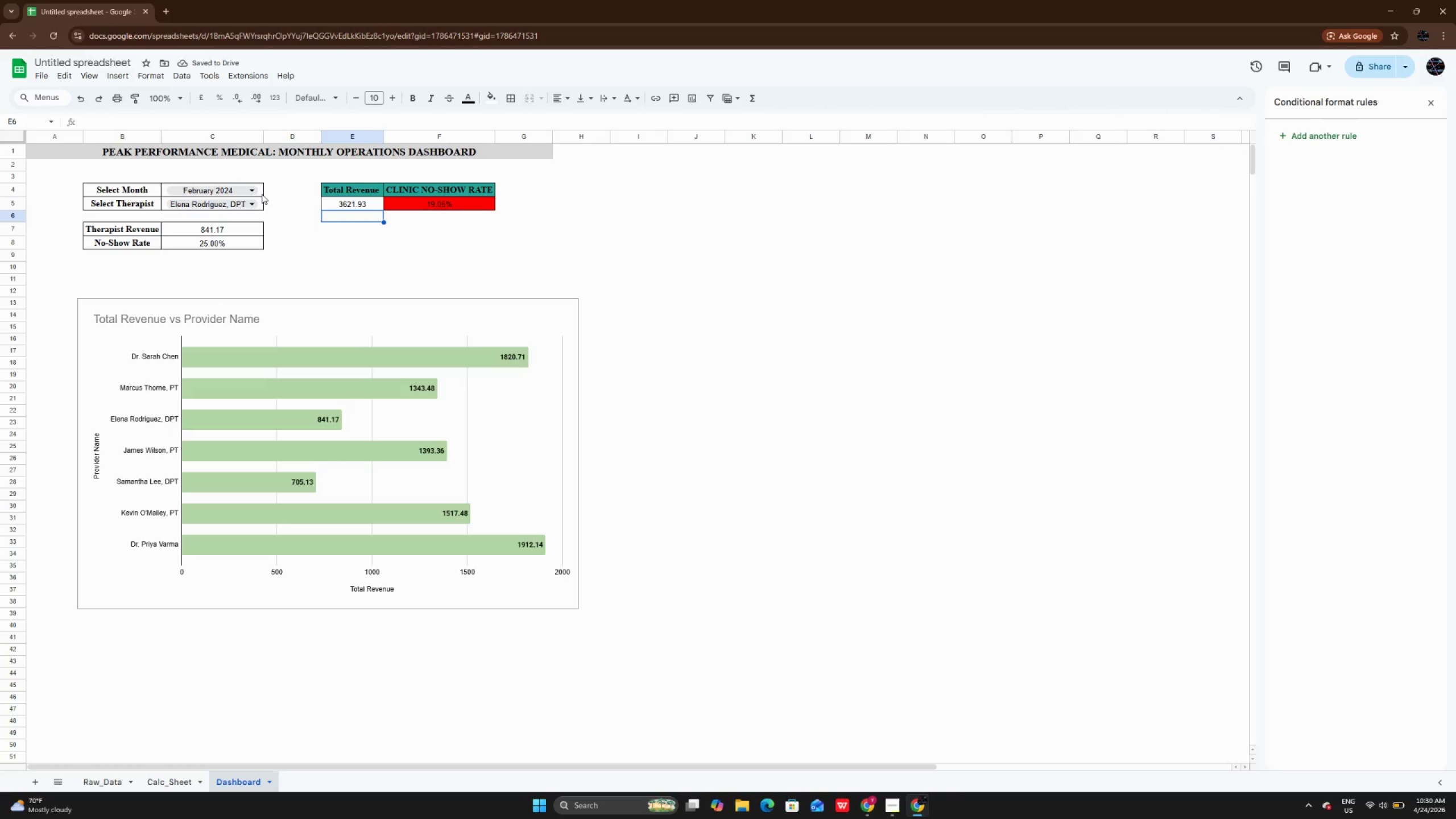 
left_click([255, 192])
 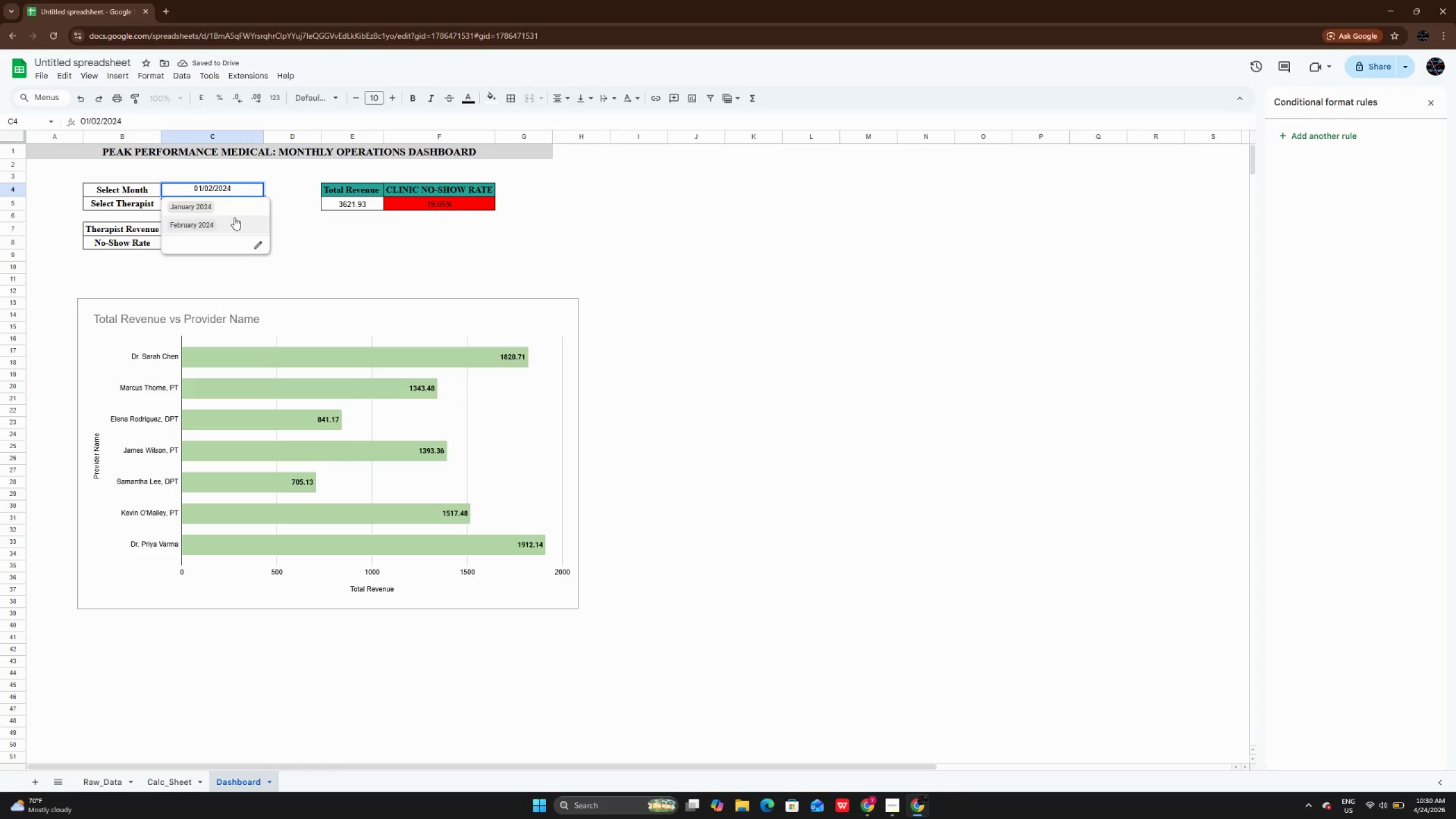 
left_click([234, 217])
 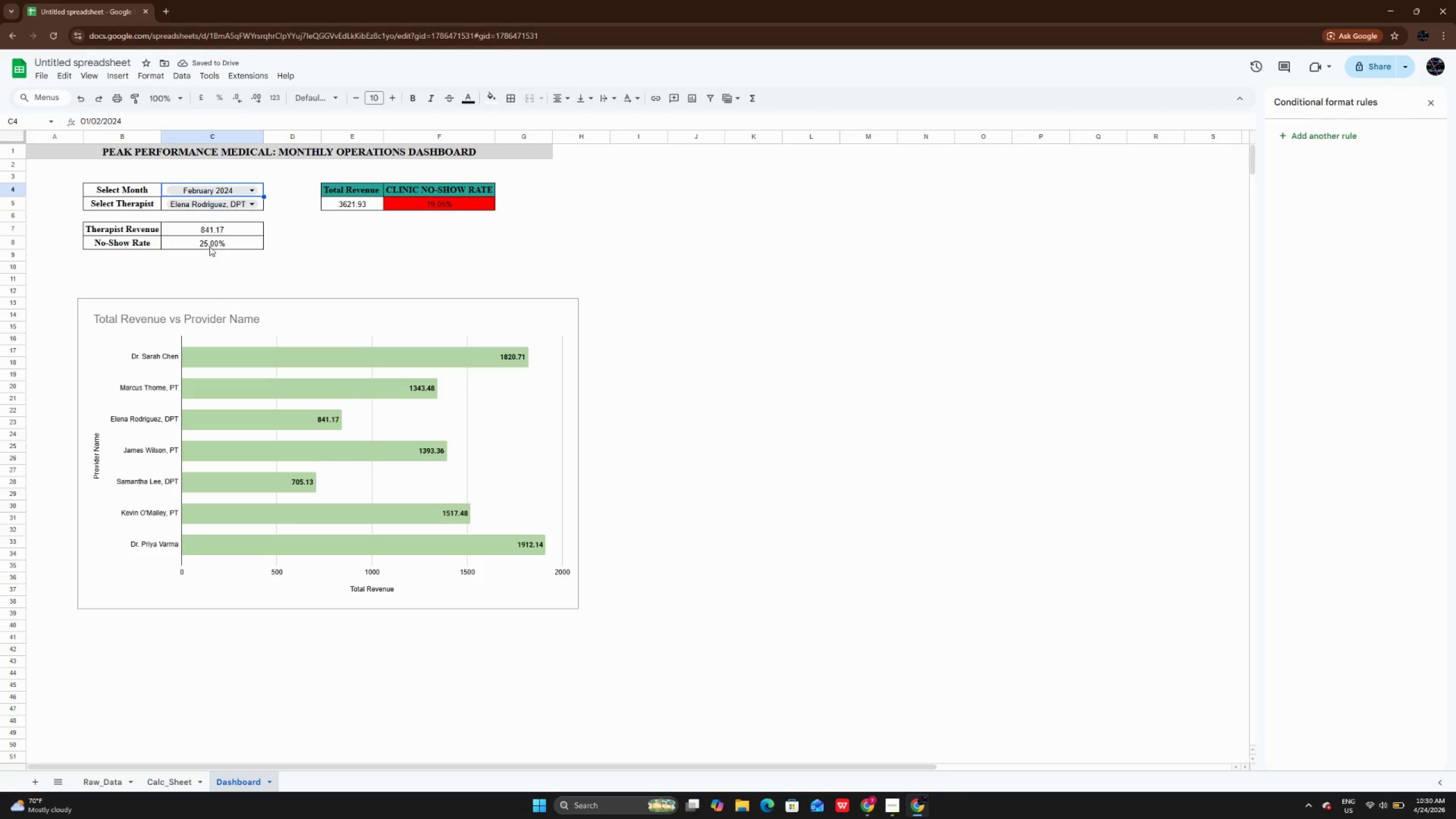 
left_click([234, 206])
 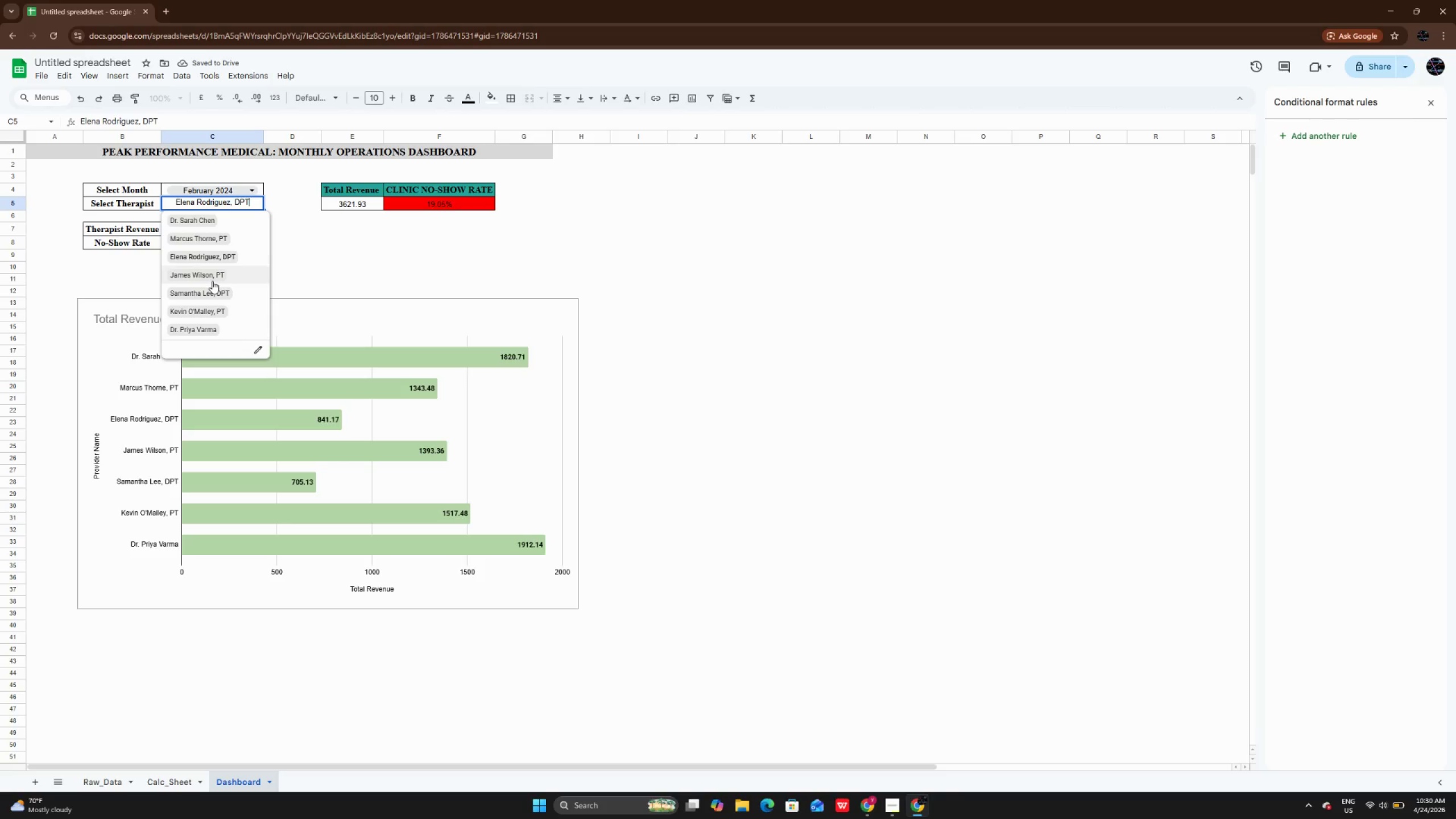 
left_click([212, 281])
 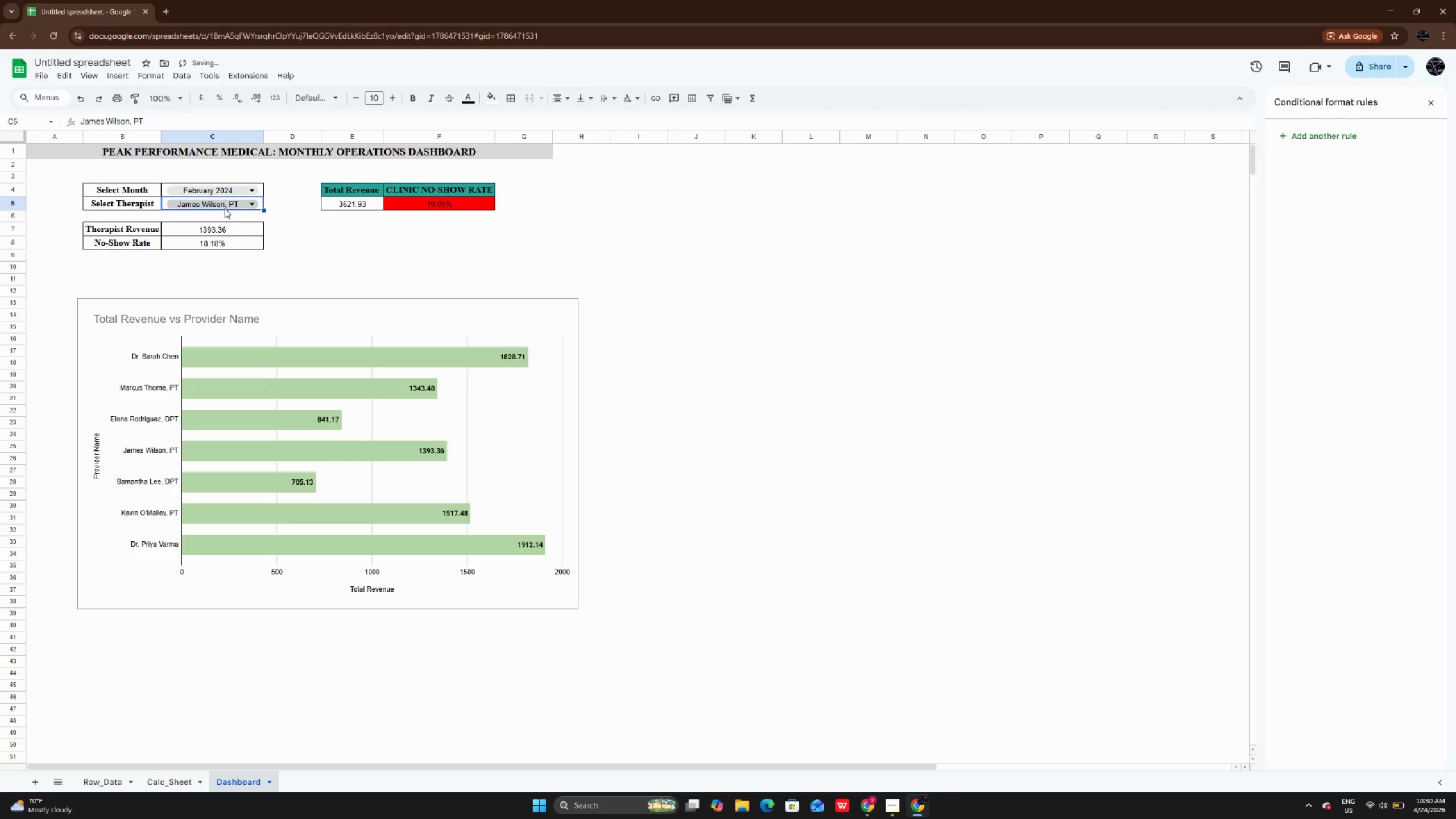 
left_click([225, 208])
 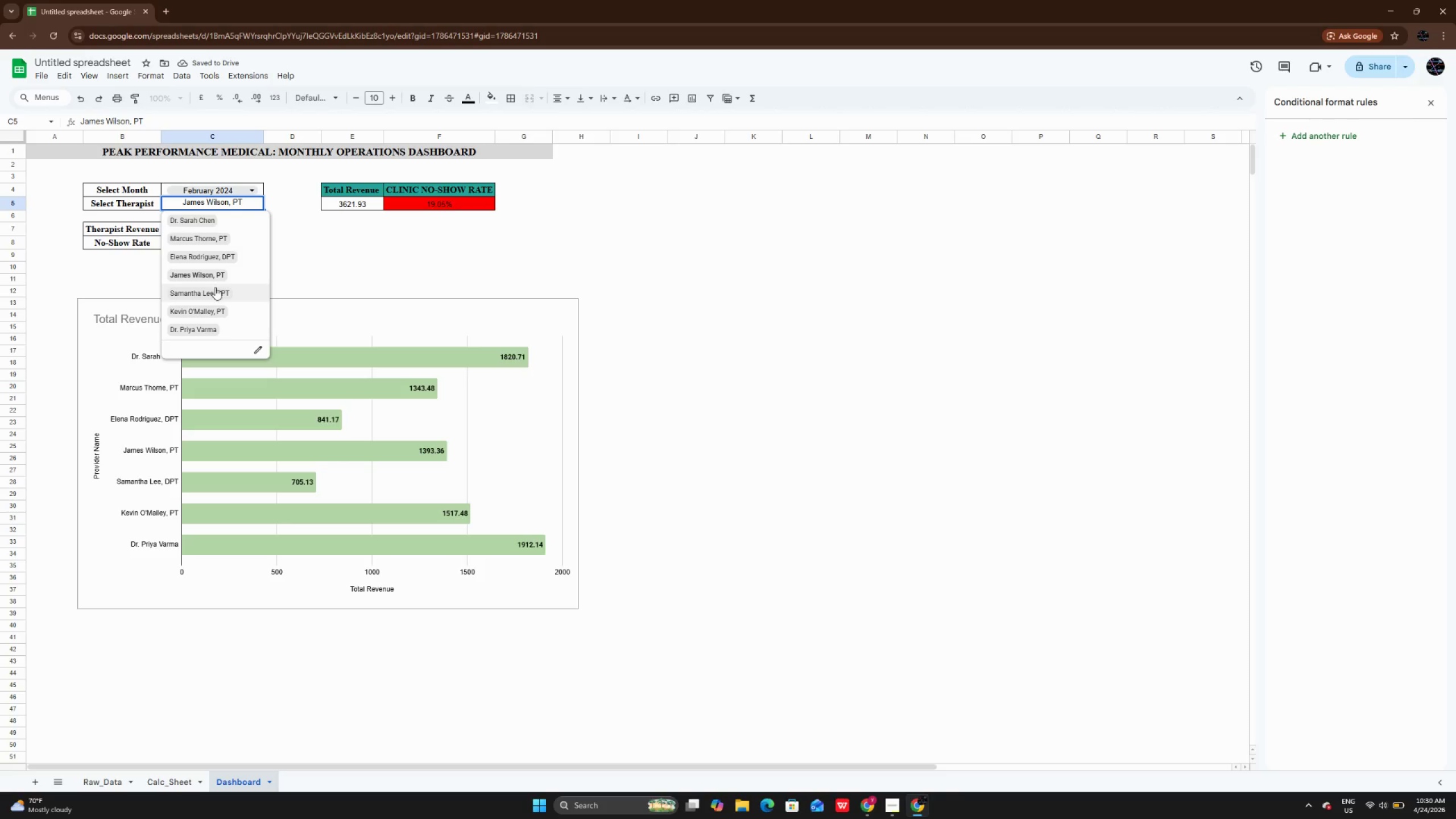 
left_click([215, 287])
 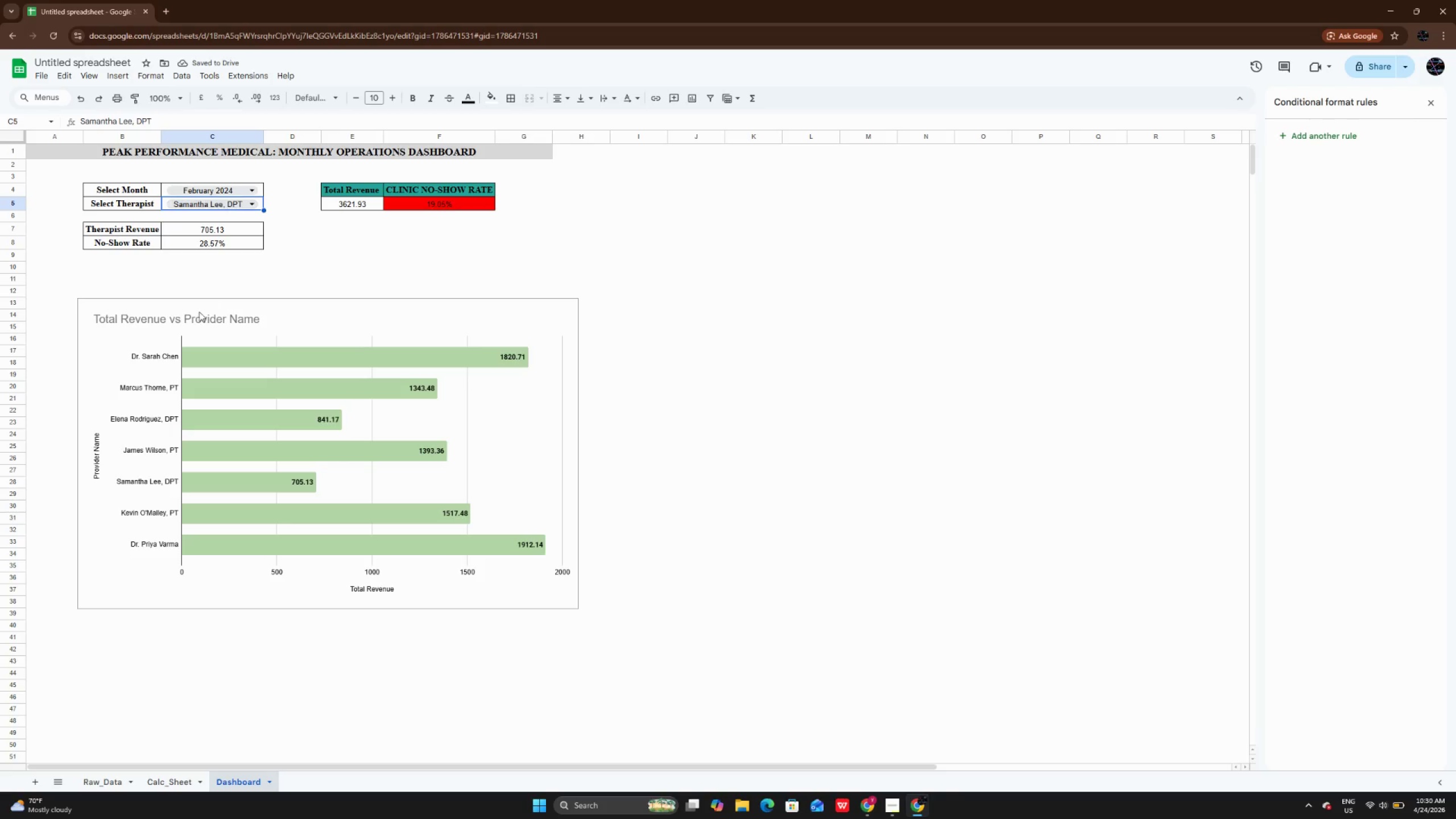 
left_click([173, 783])
 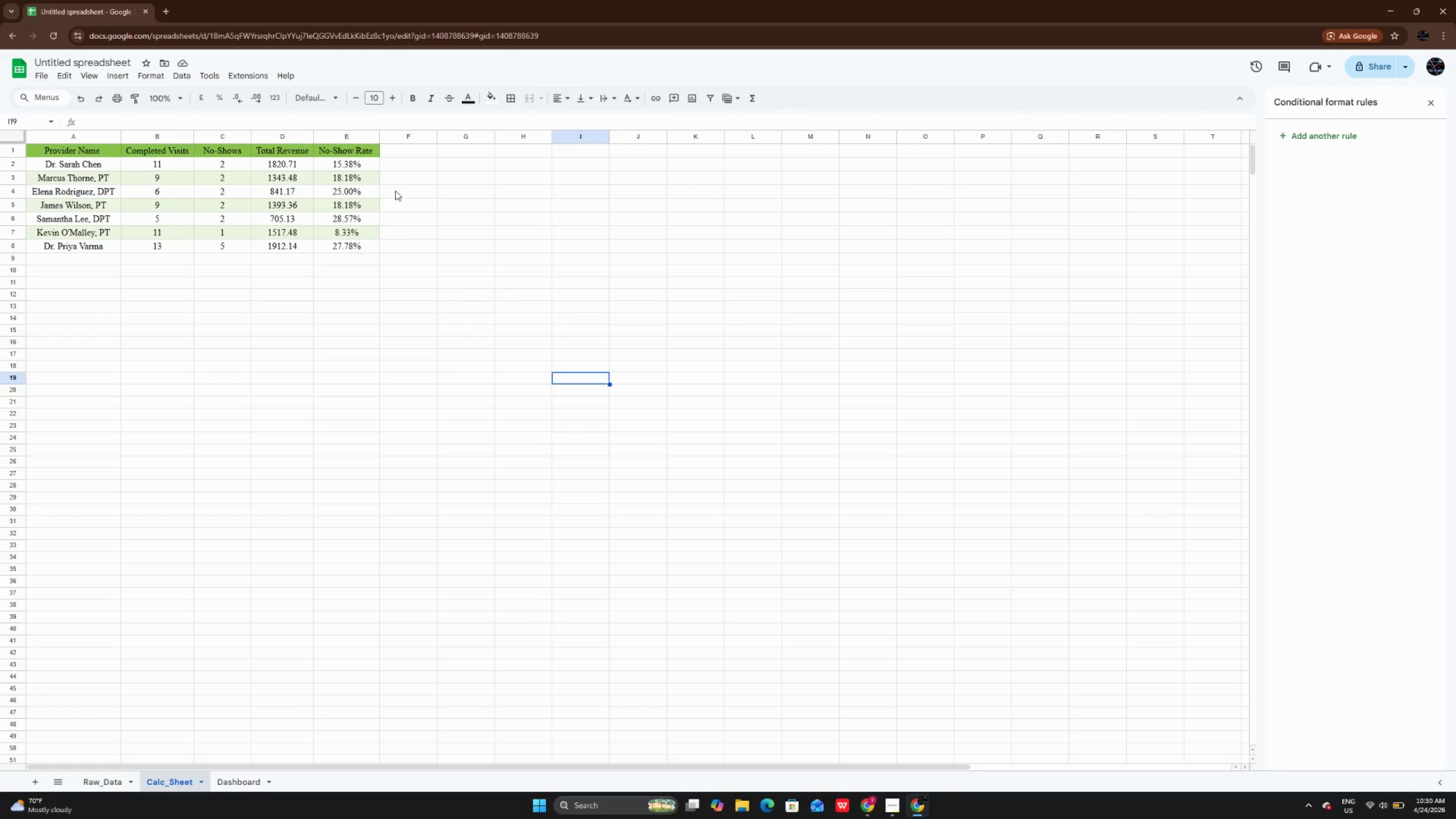 
left_click_drag(start_coordinate=[348, 163], to_coordinate=[351, 249])
 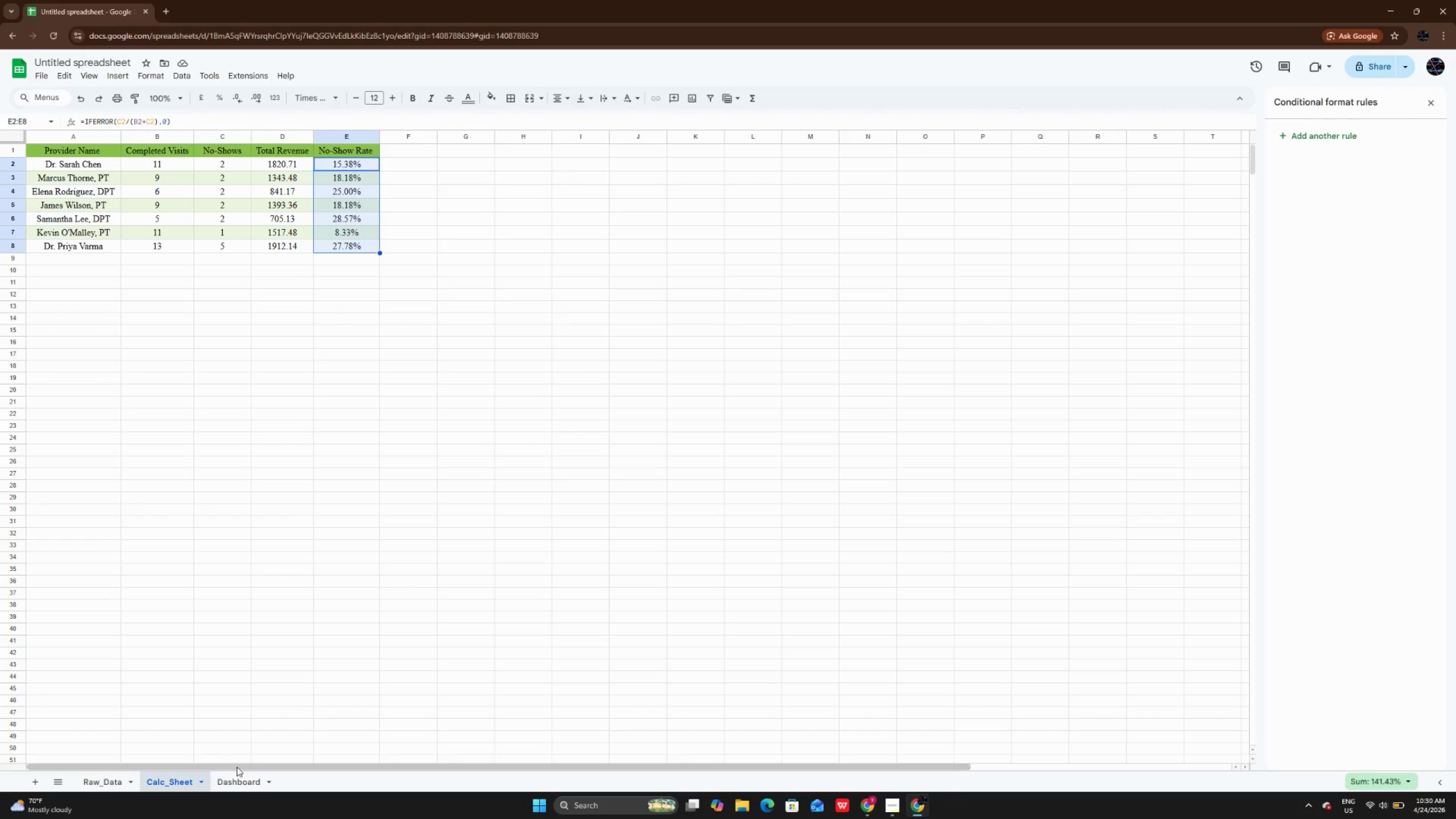 
left_click([236, 775])
 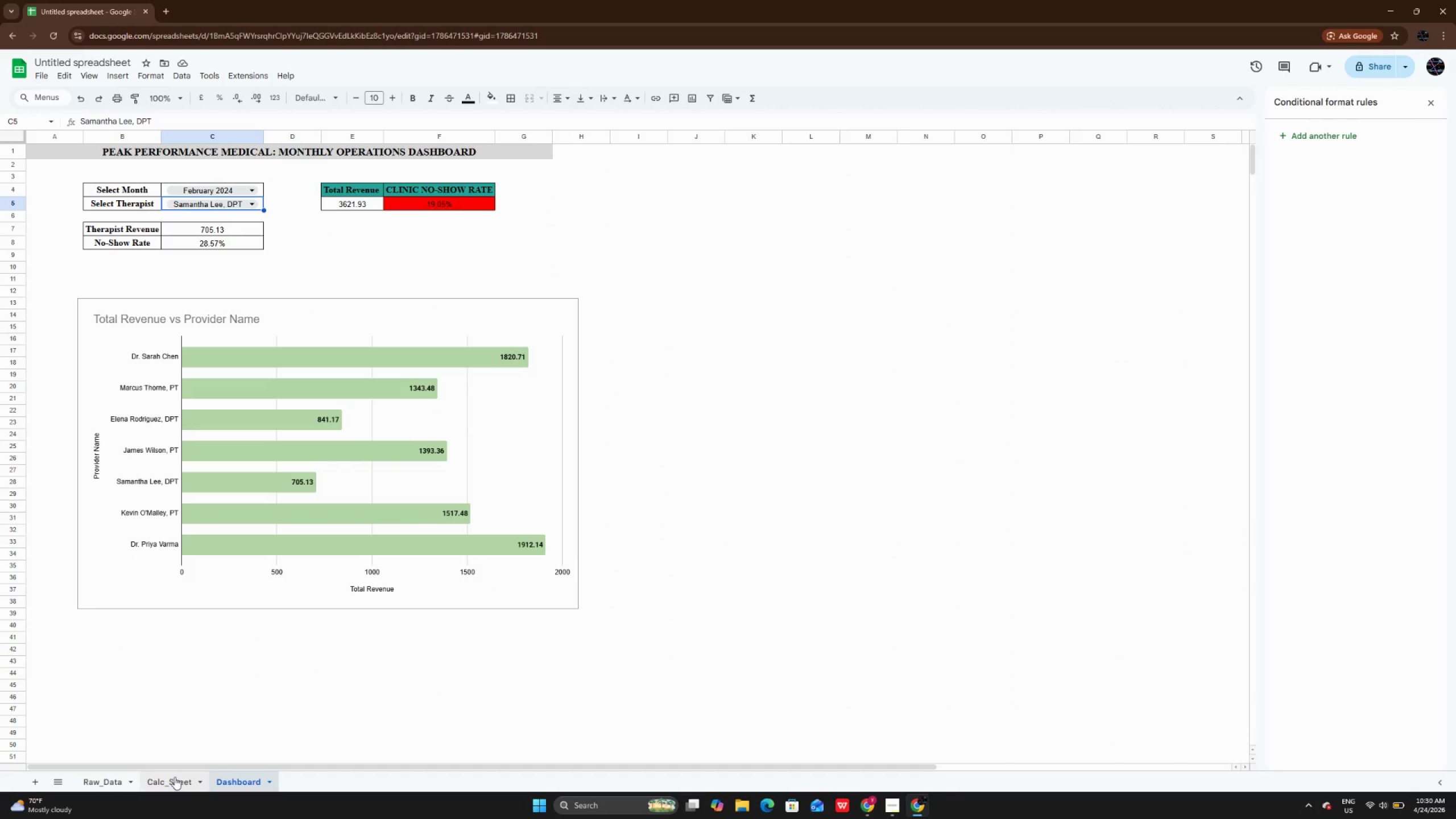 
left_click([177, 787])
 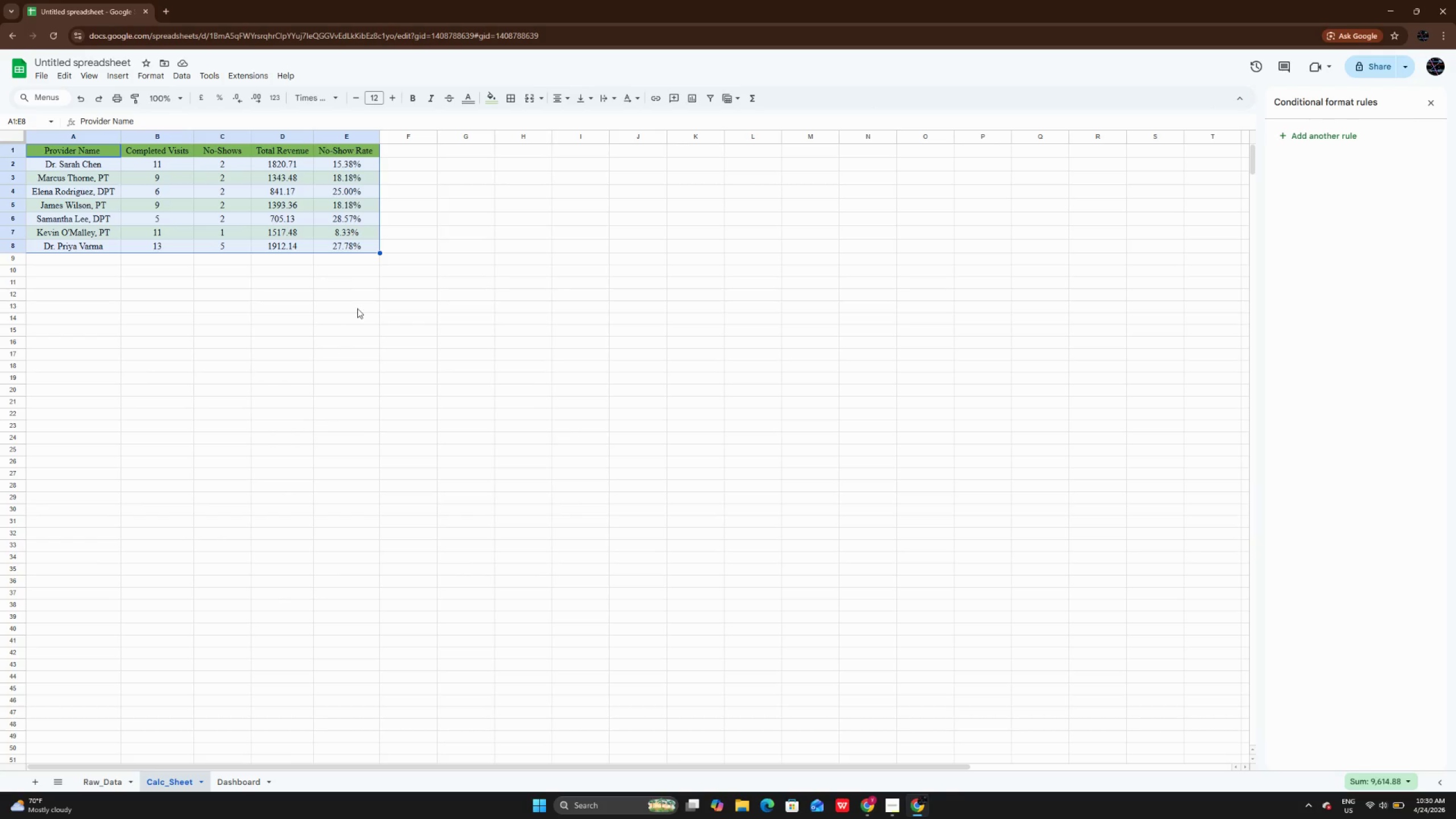 
left_click([357, 311])
 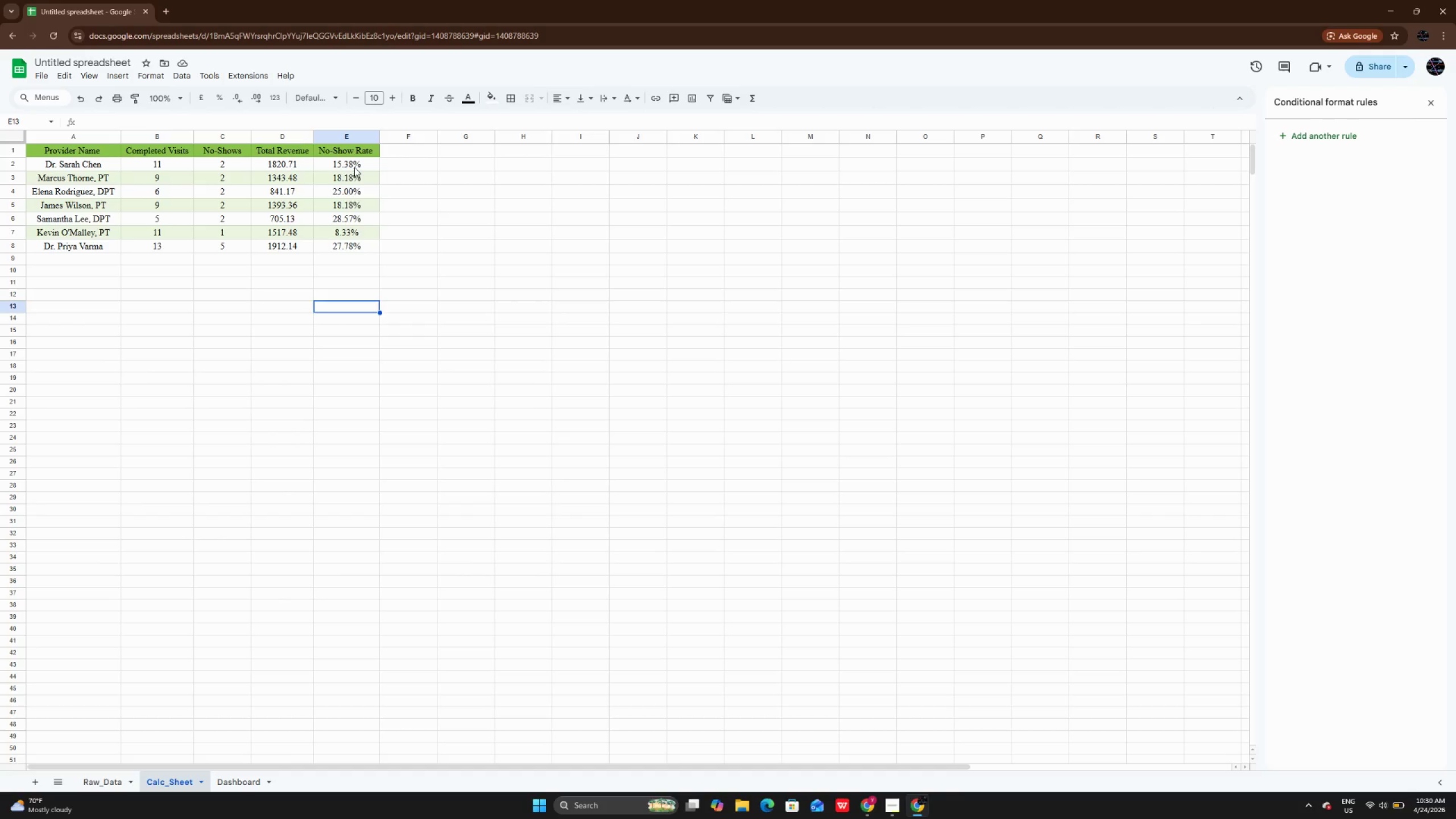 
left_click_drag(start_coordinate=[354, 167], to_coordinate=[355, 252])
 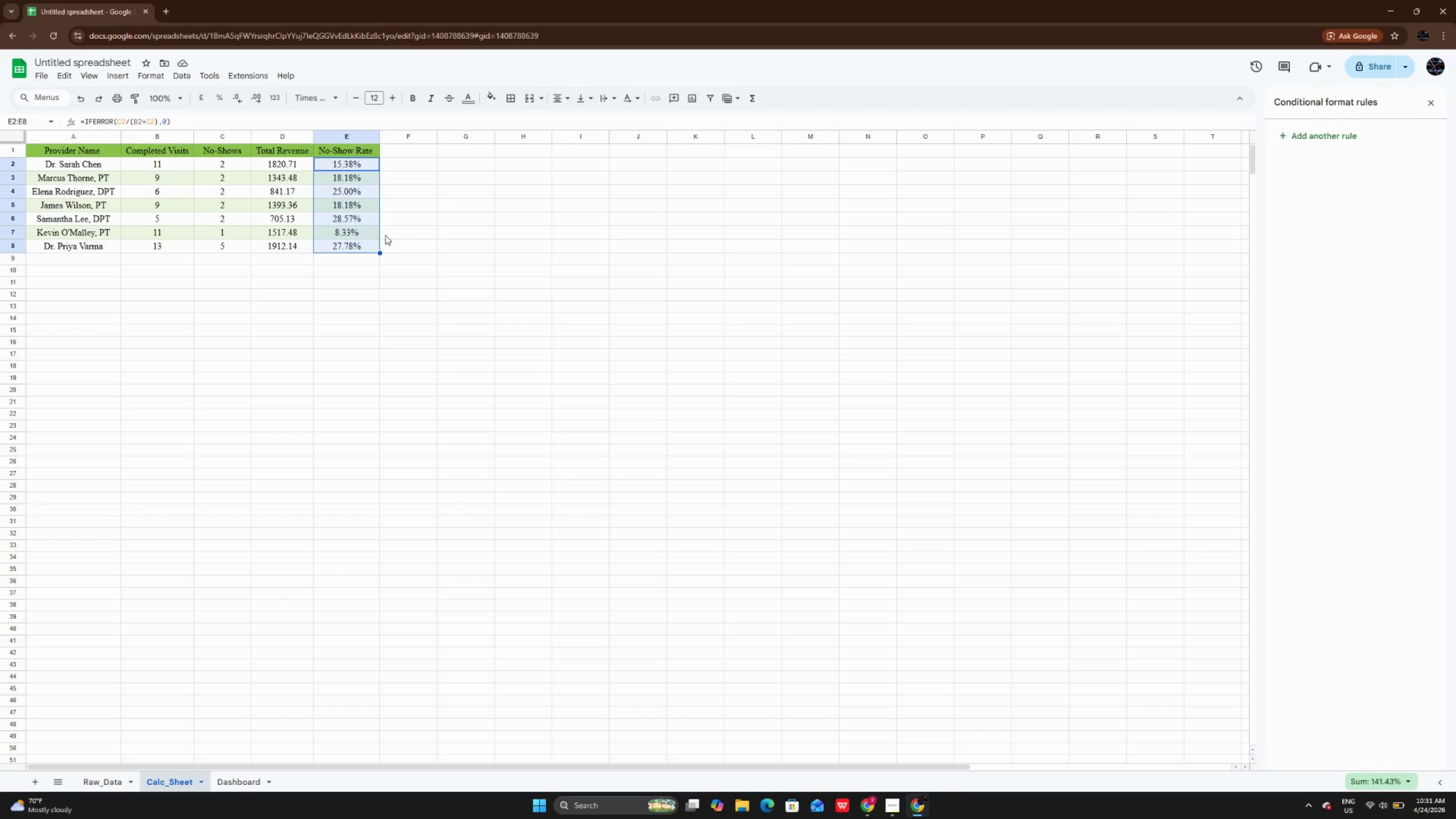 
wait(6.08)
 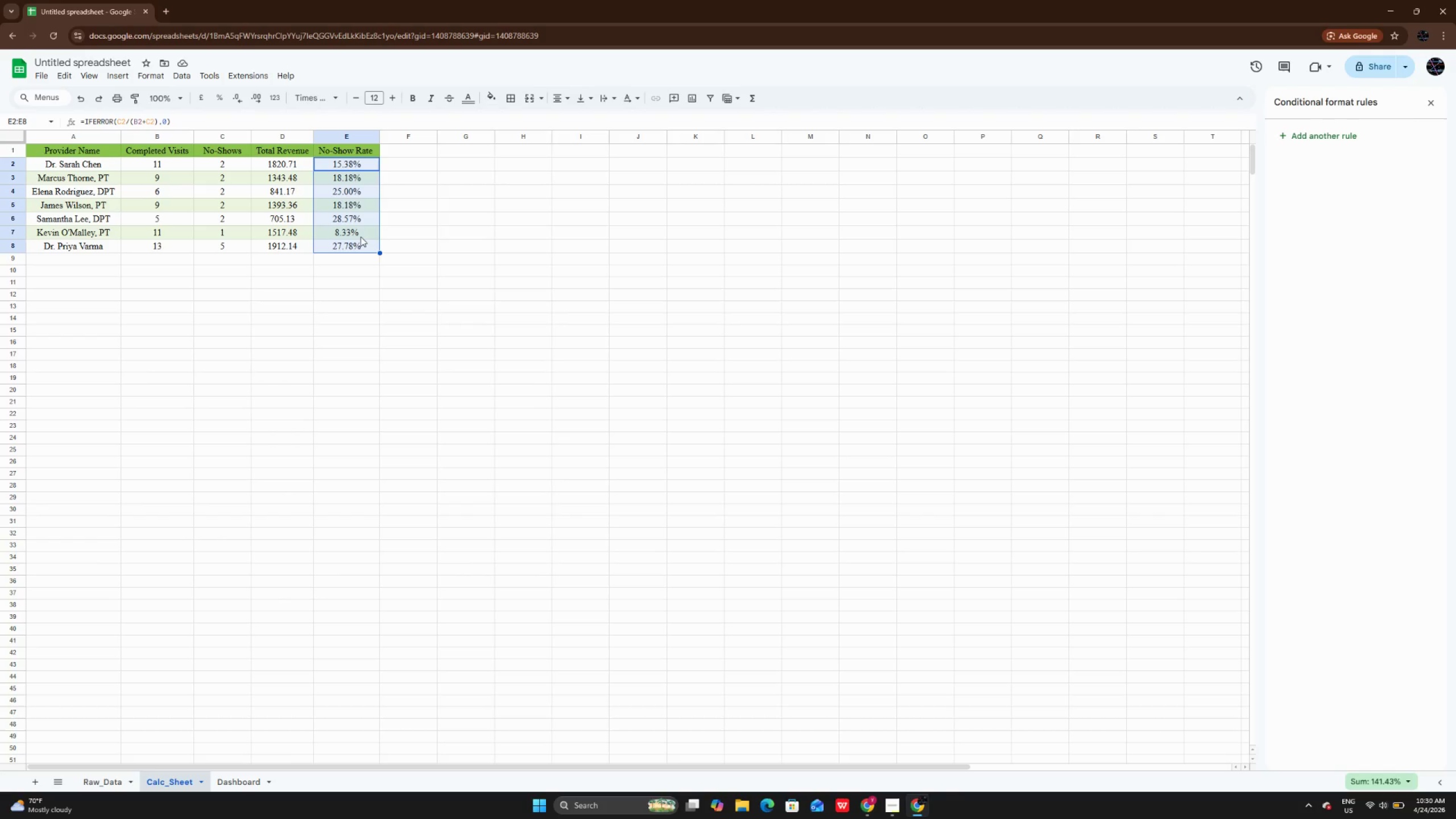 
left_click([158, 74])
 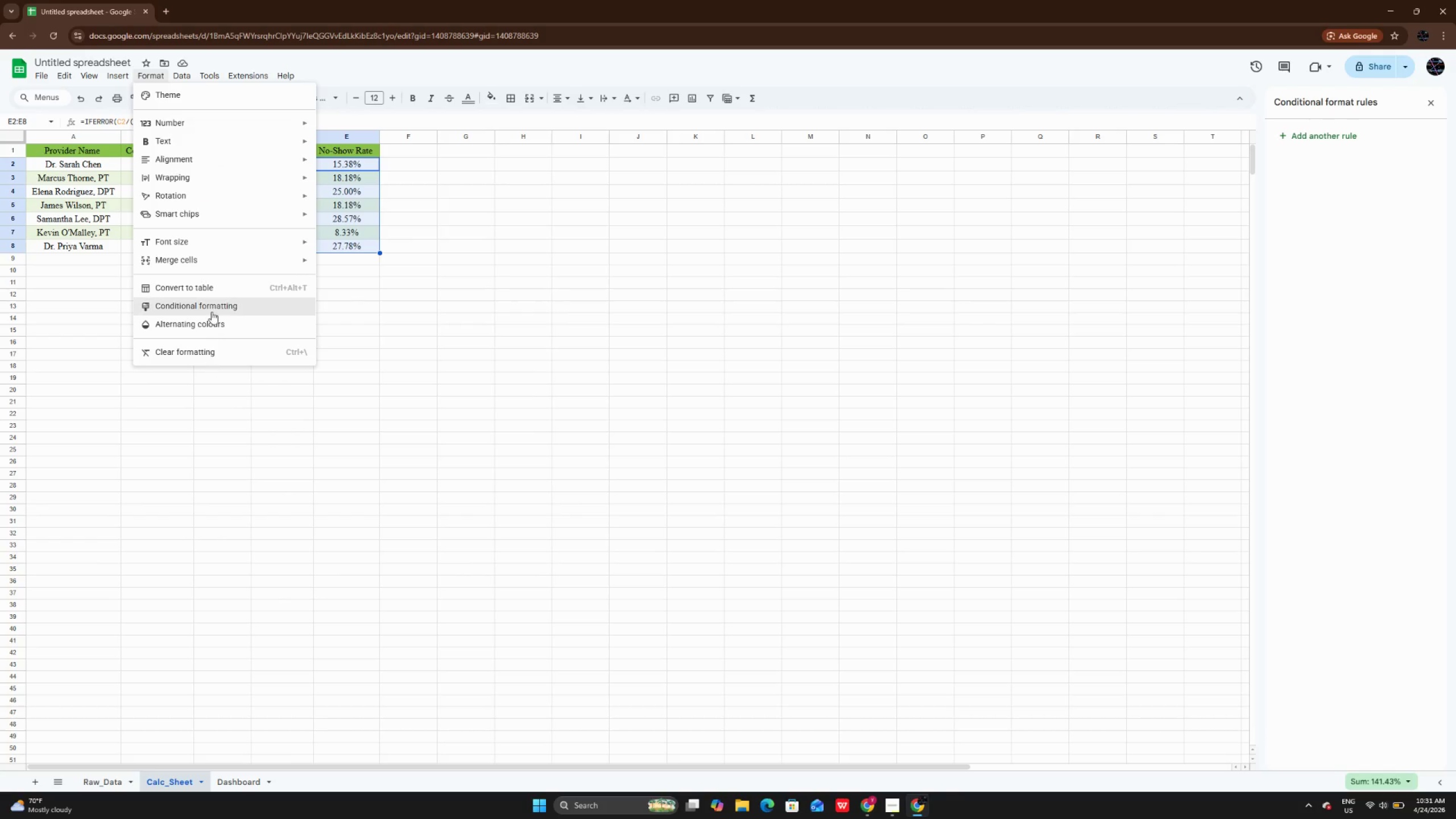 
left_click([212, 311])
 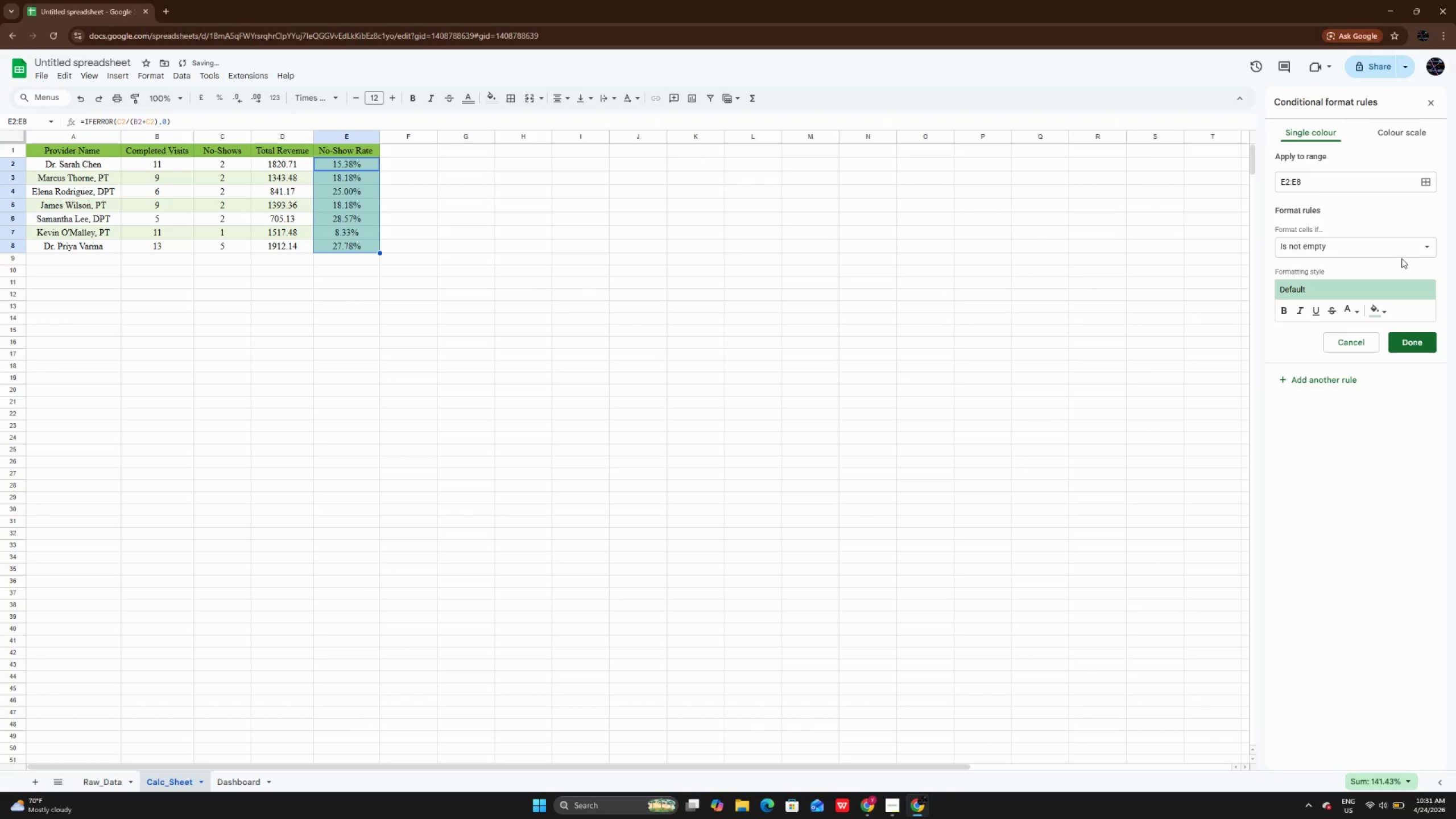 
double_click([1393, 249])
 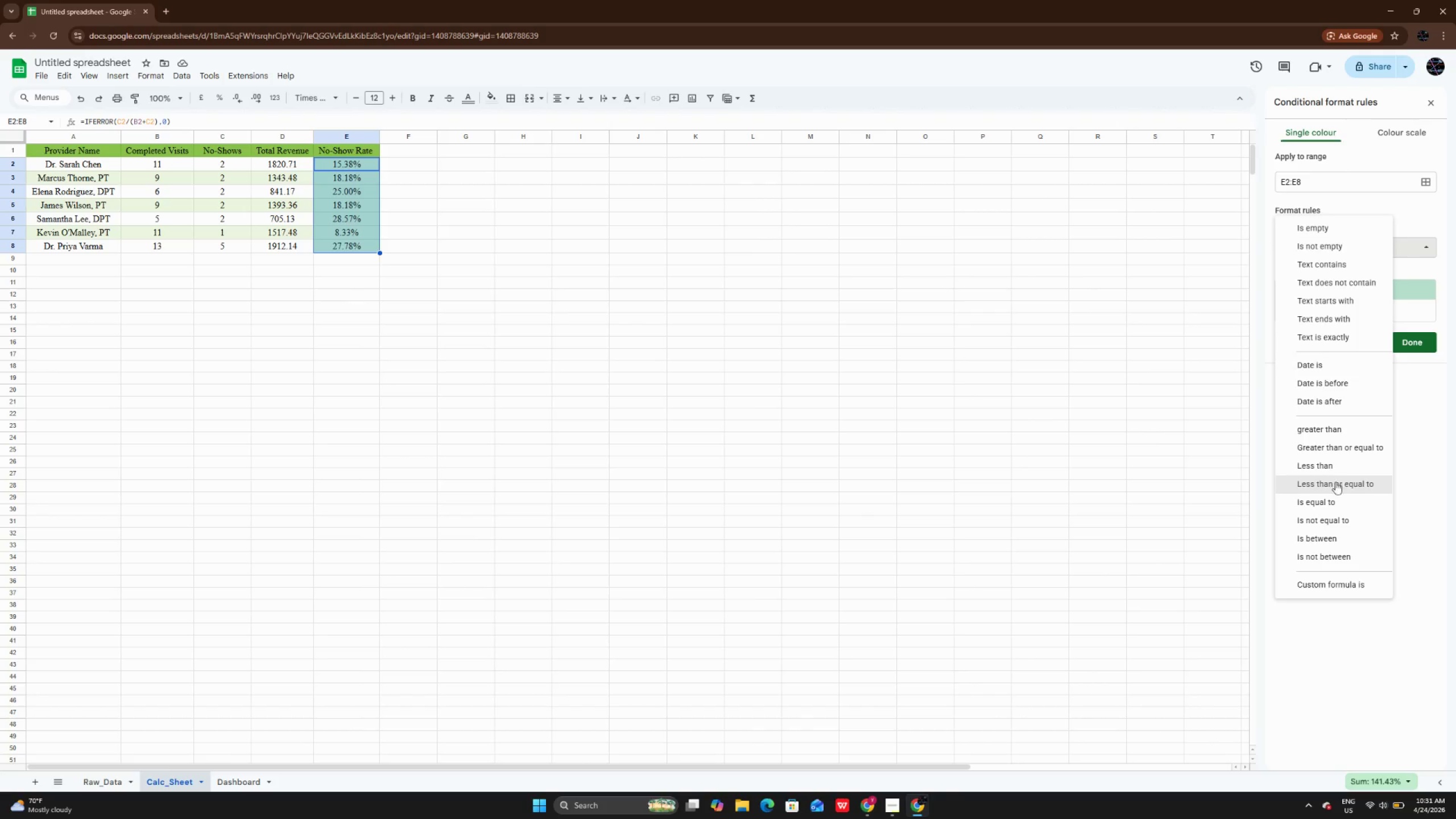 
left_click([1337, 502])
 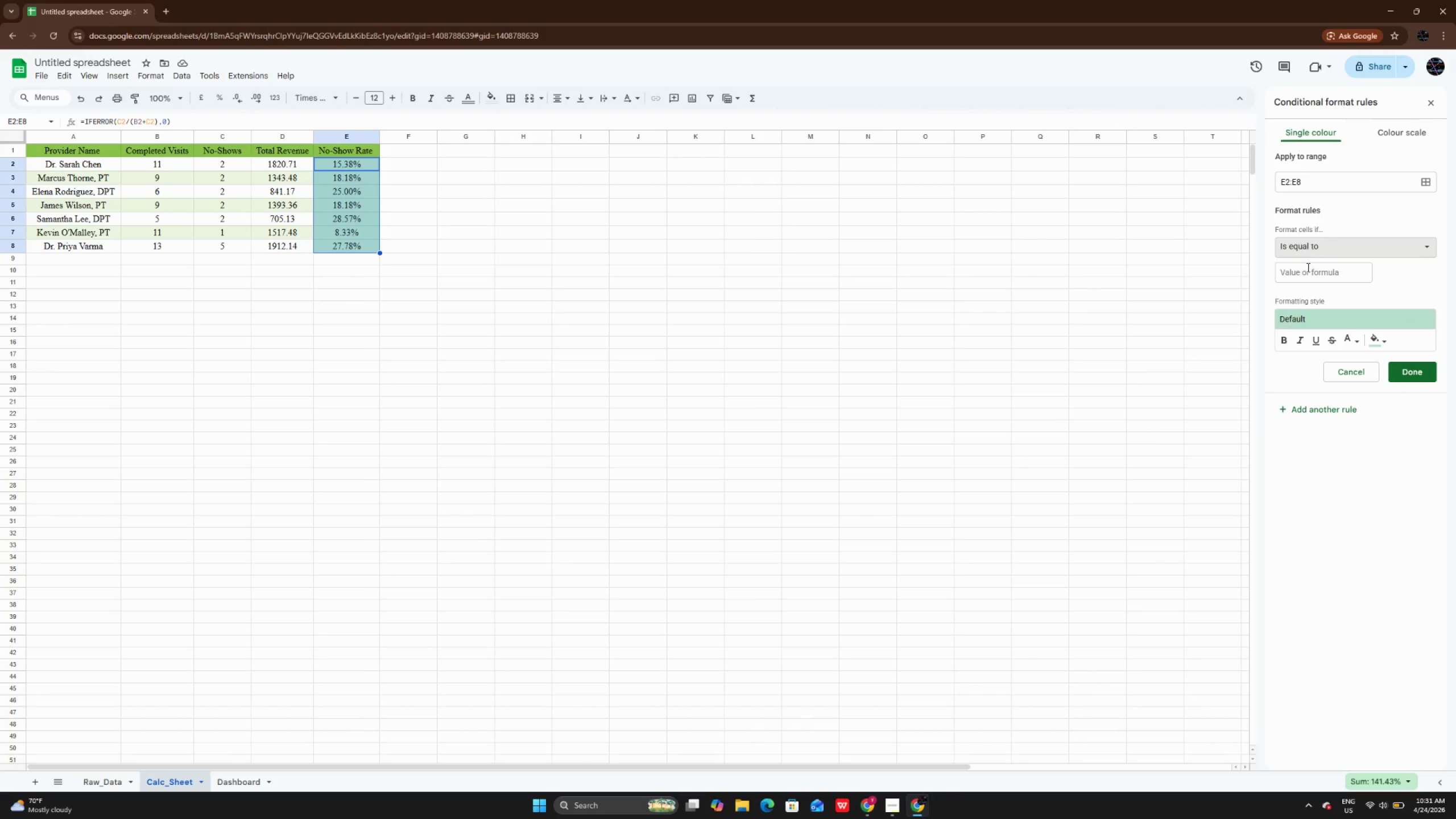 
left_click([1307, 270])
 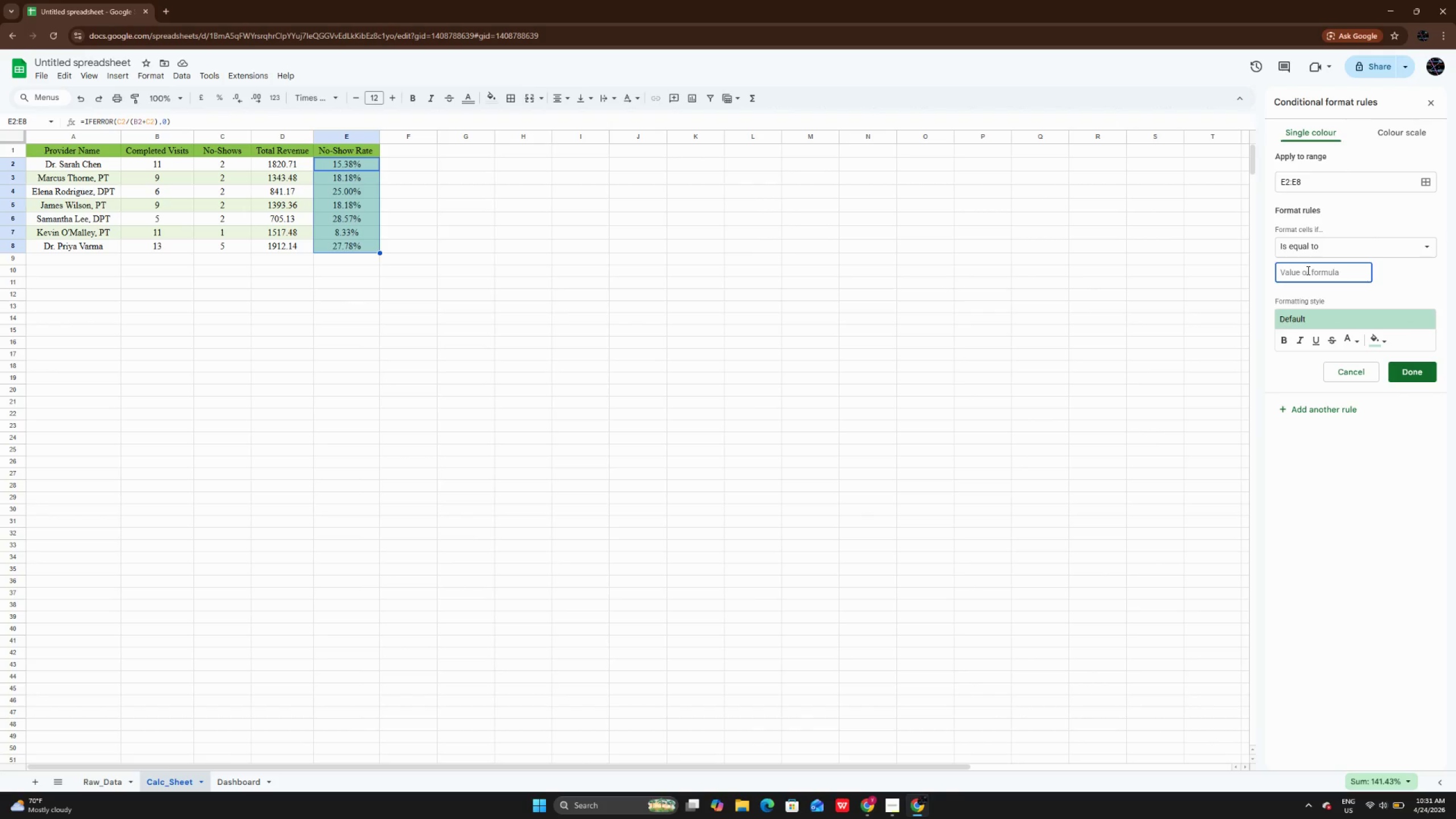 
key(Numpad0)